 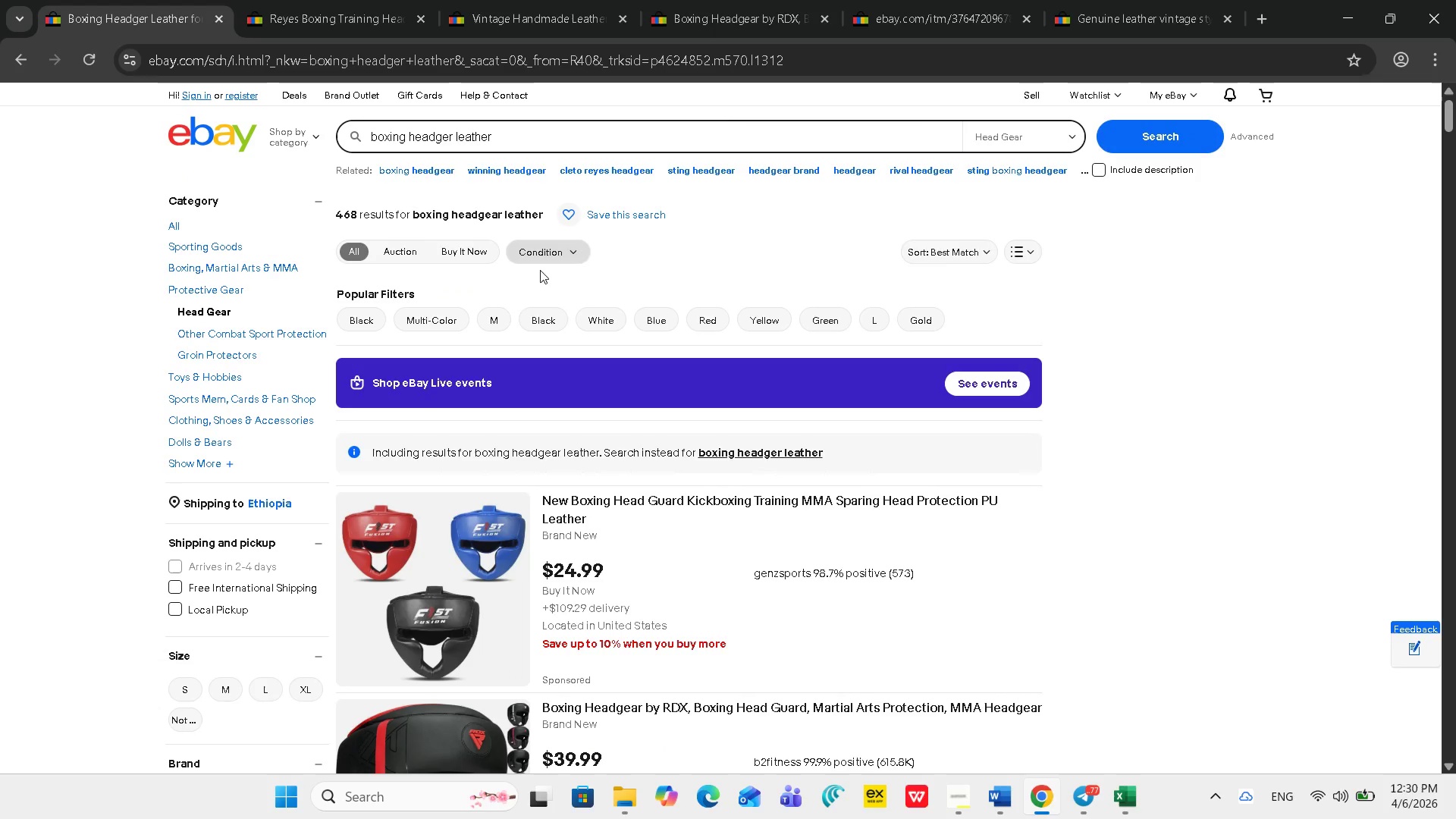 
left_click([300, 25])
 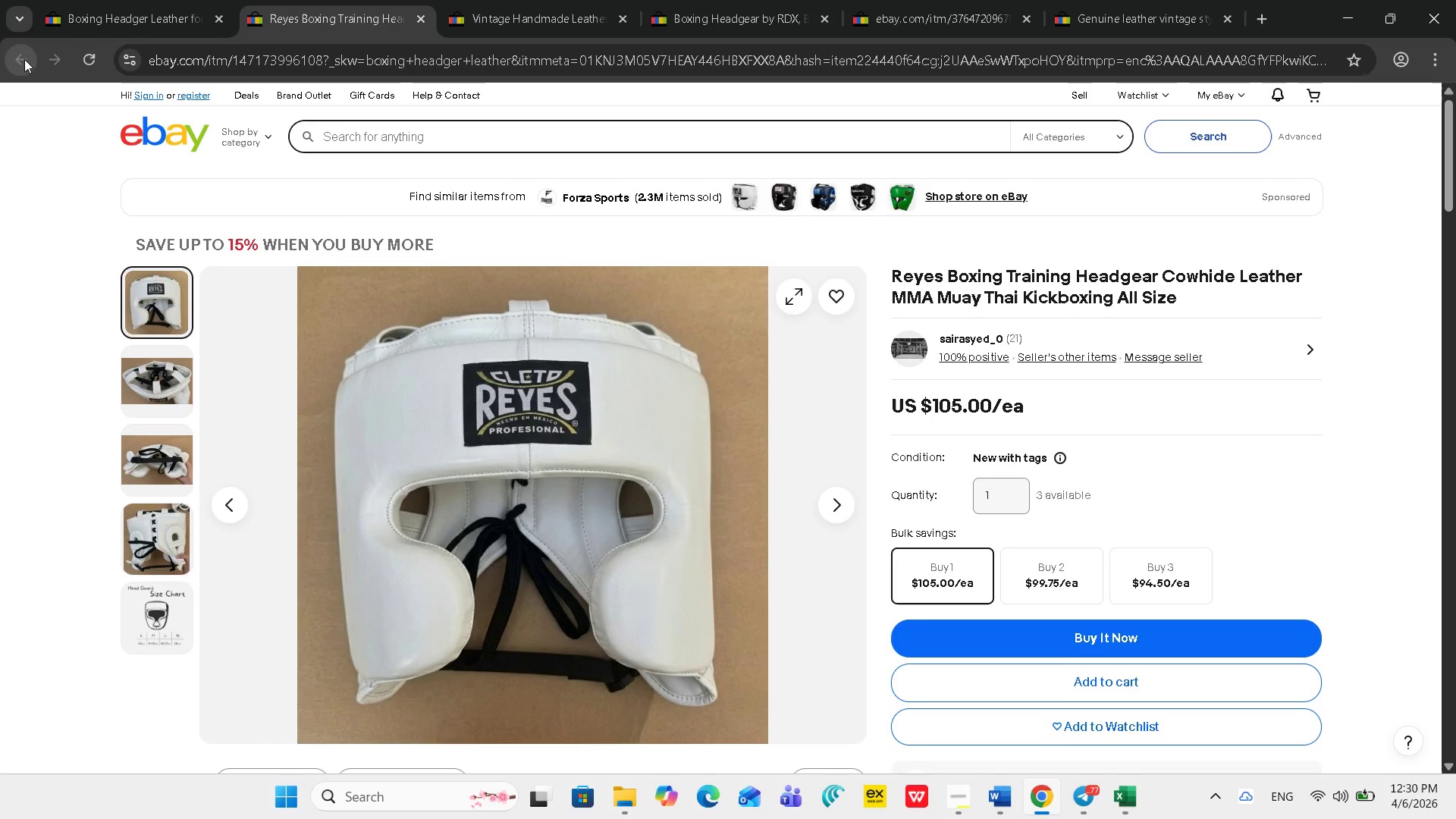 
double_click([100, 15])
 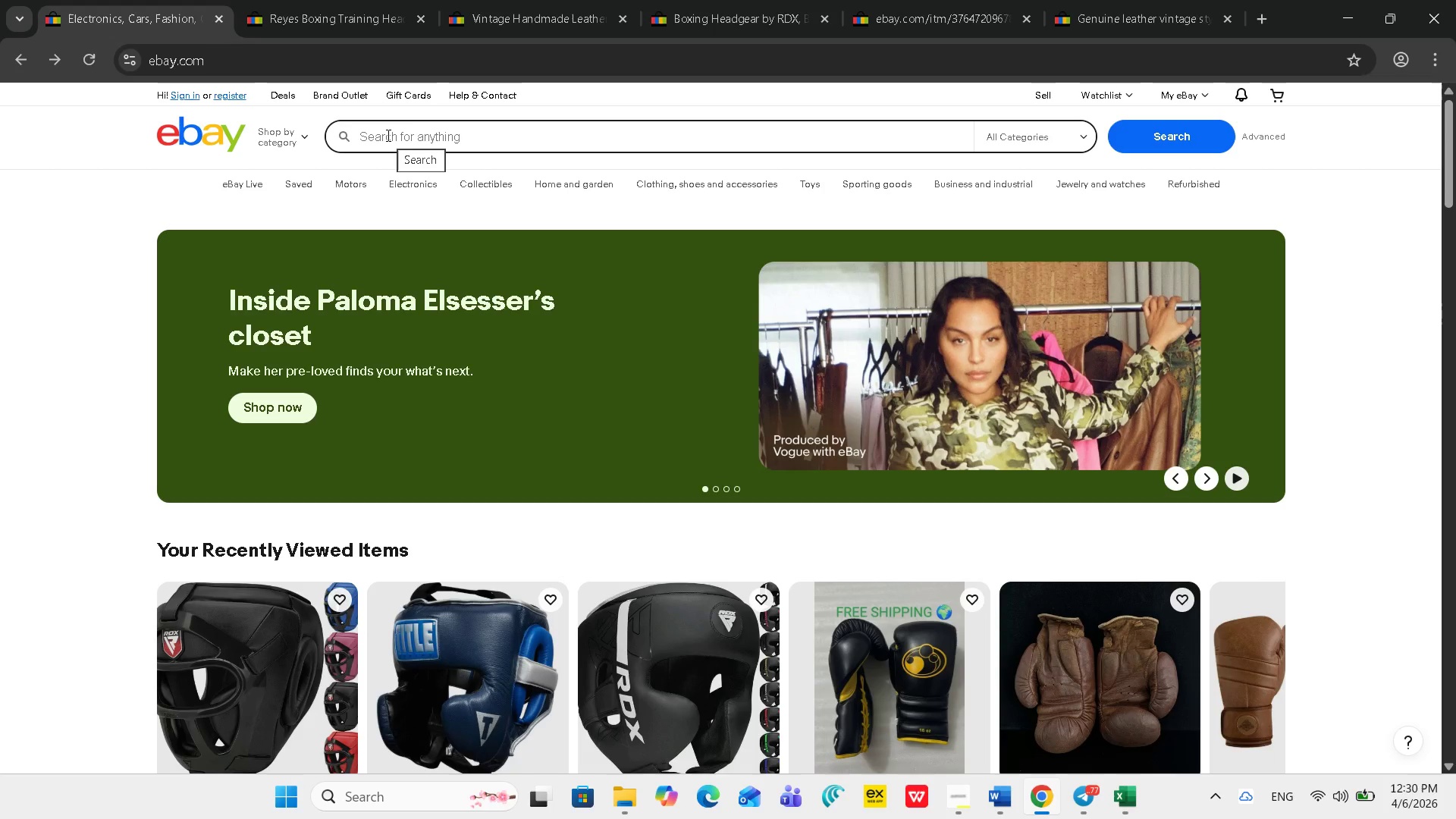 
wait(5.41)
 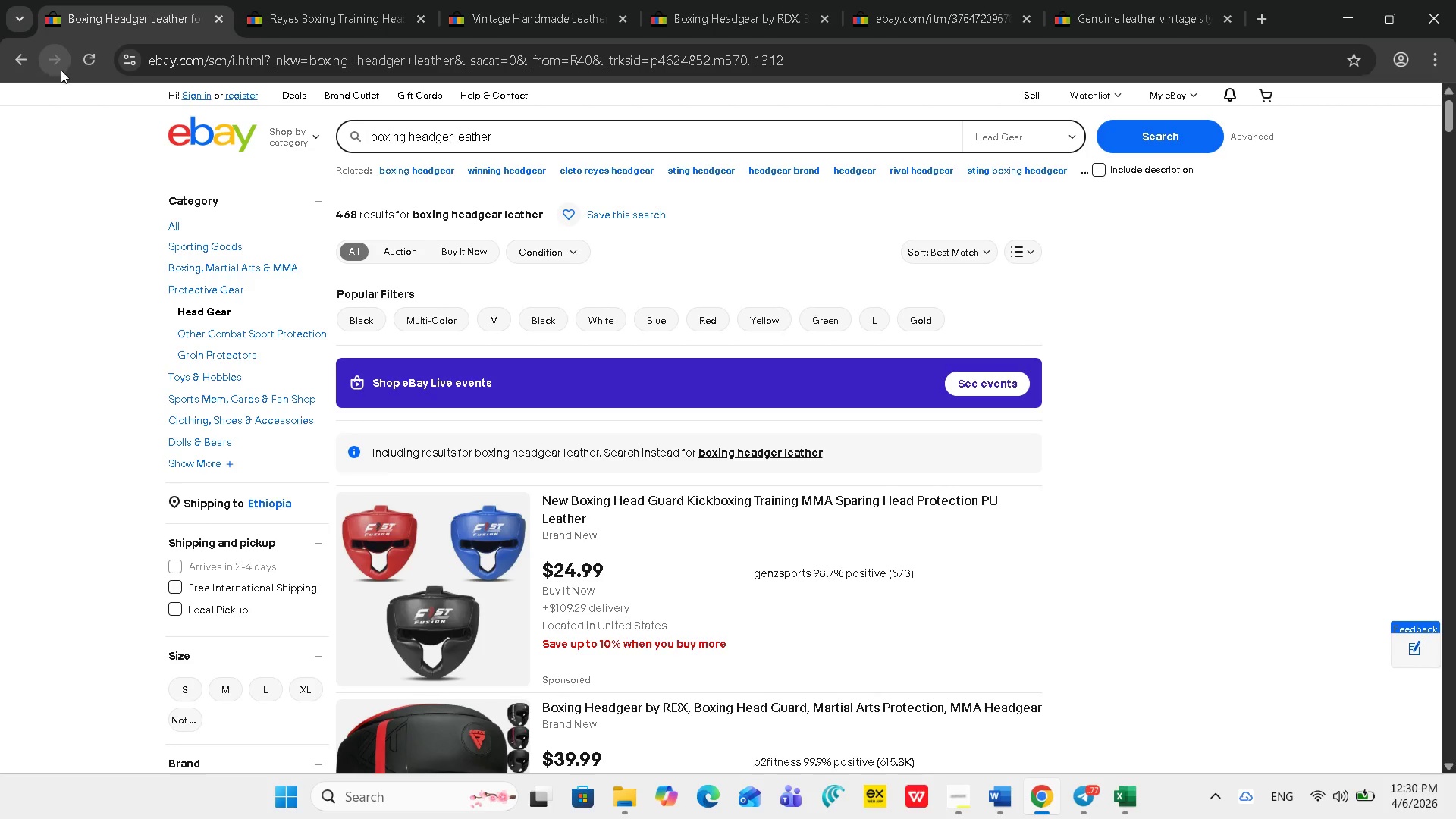 
mouse_move([432, 158])
 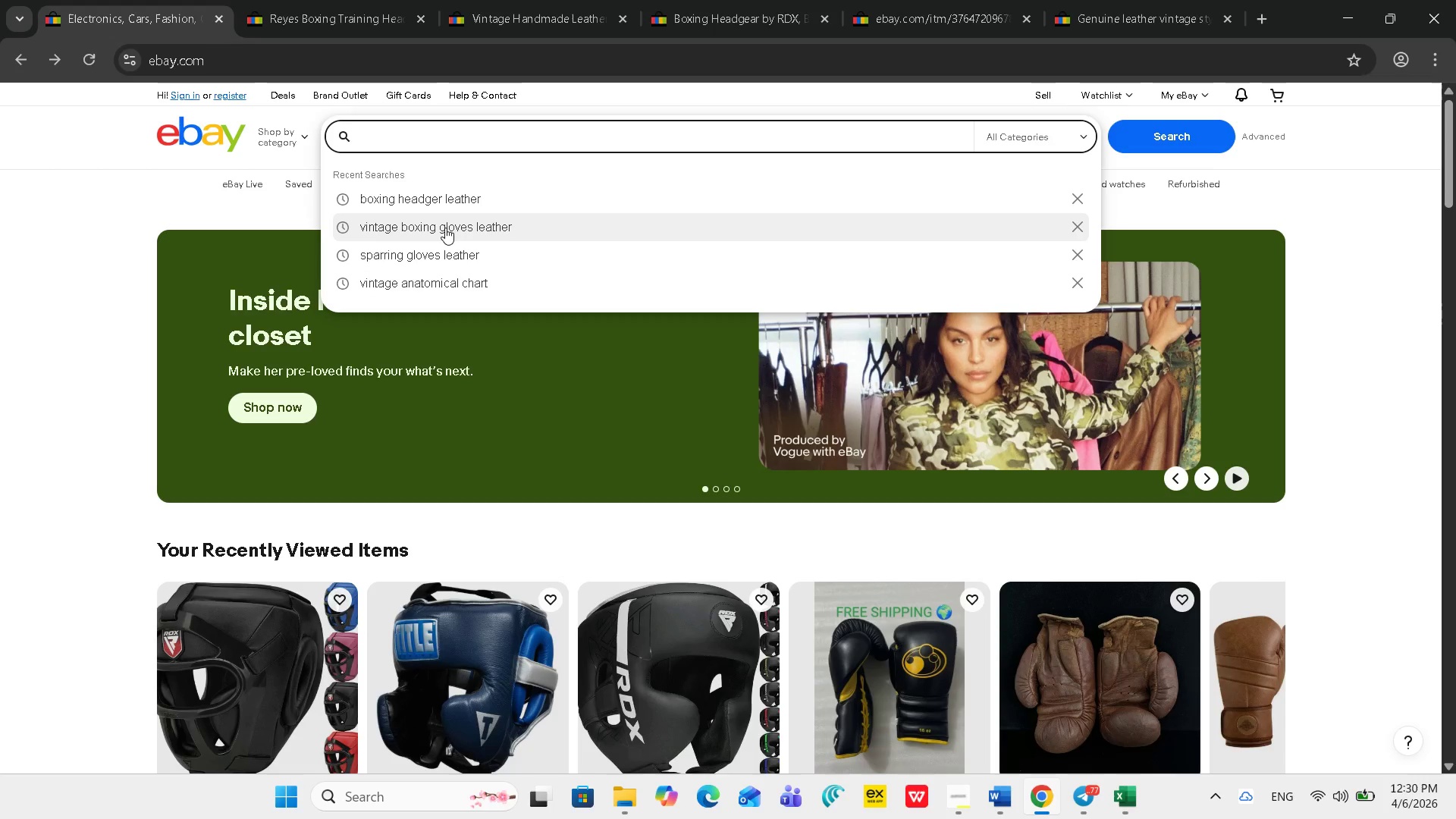 
left_click([445, 228])
 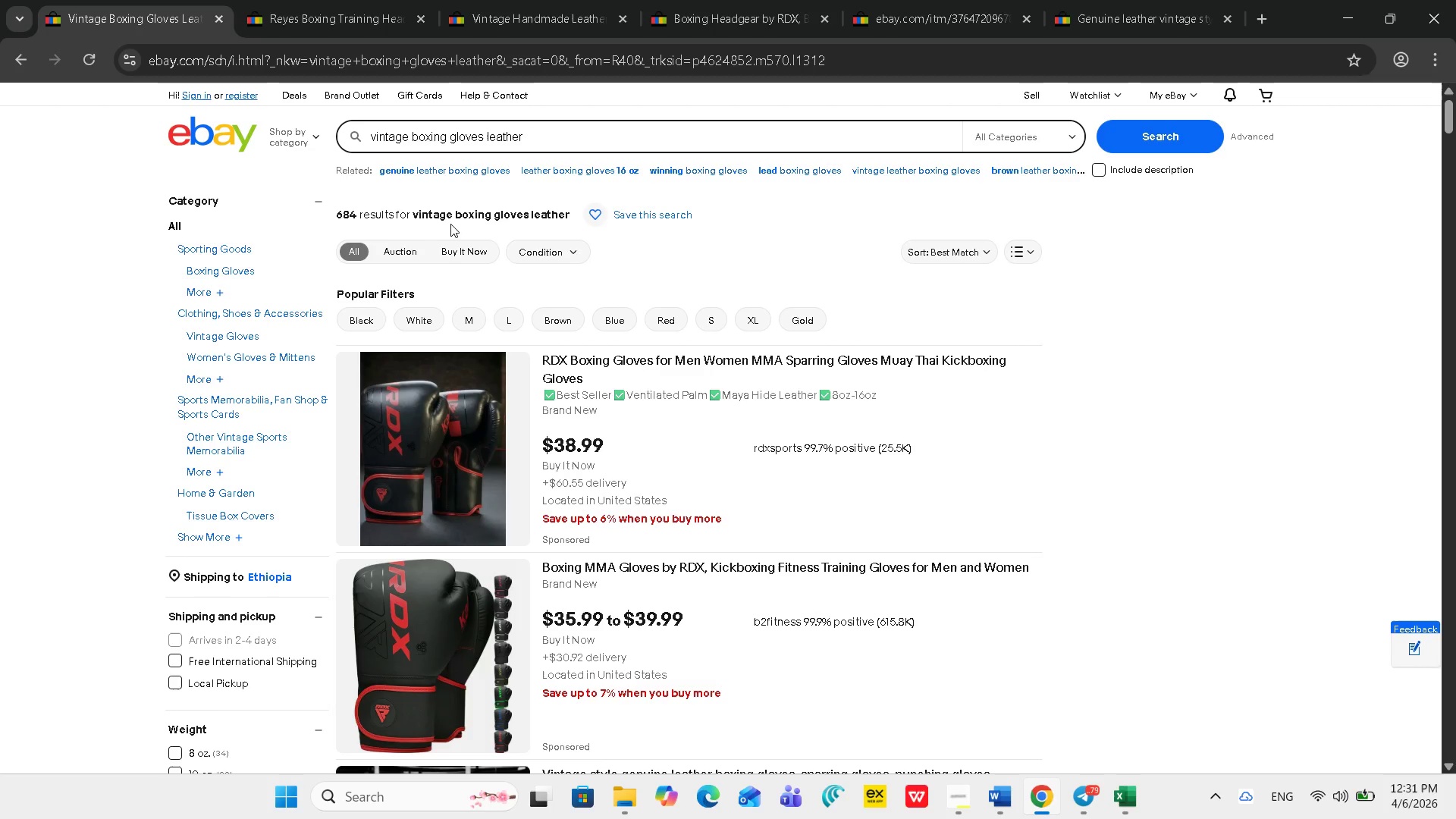 
wait(16.24)
 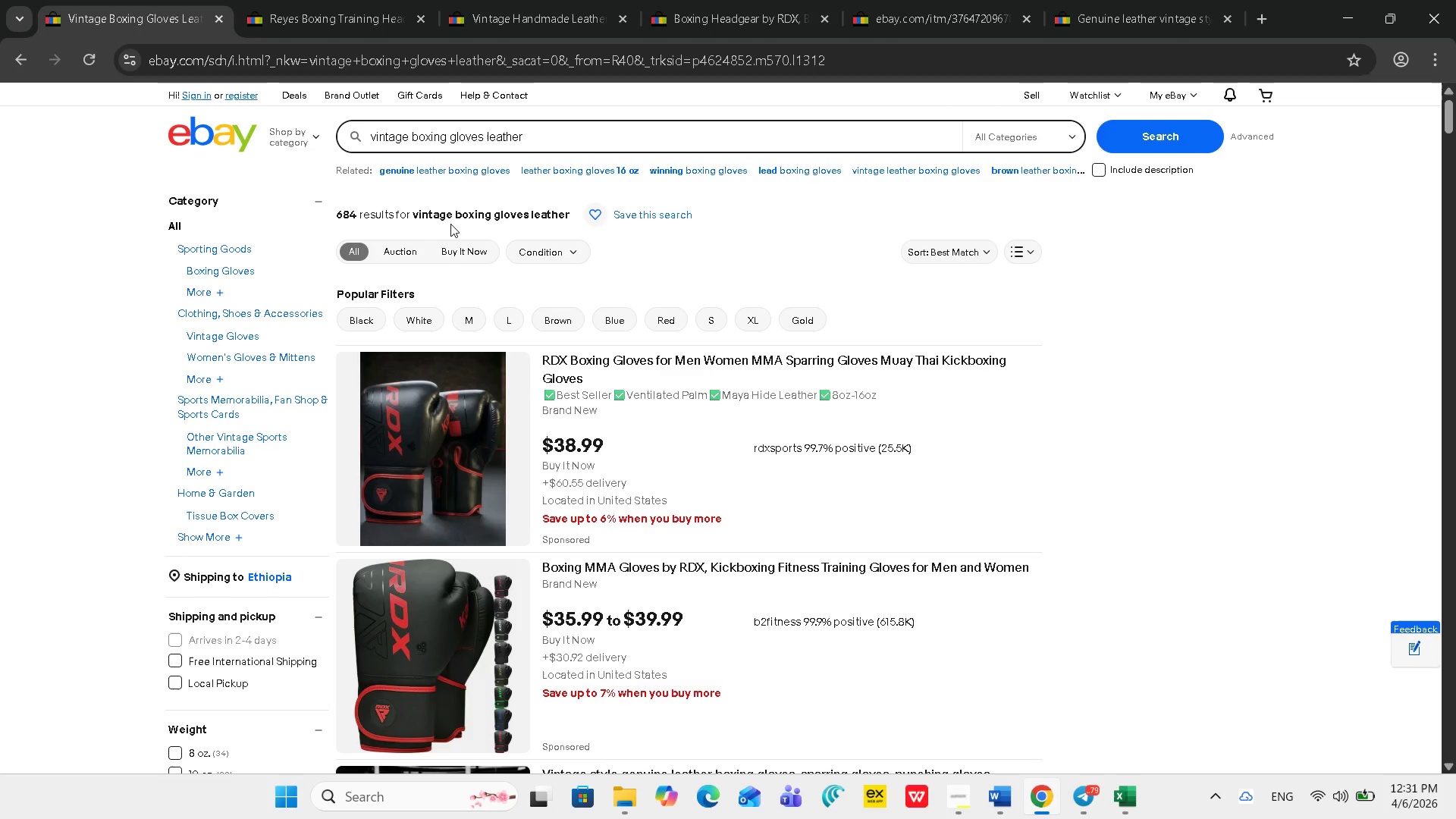 
scroll: coordinate [651, 403], scroll_direction: down, amount: 1.0
 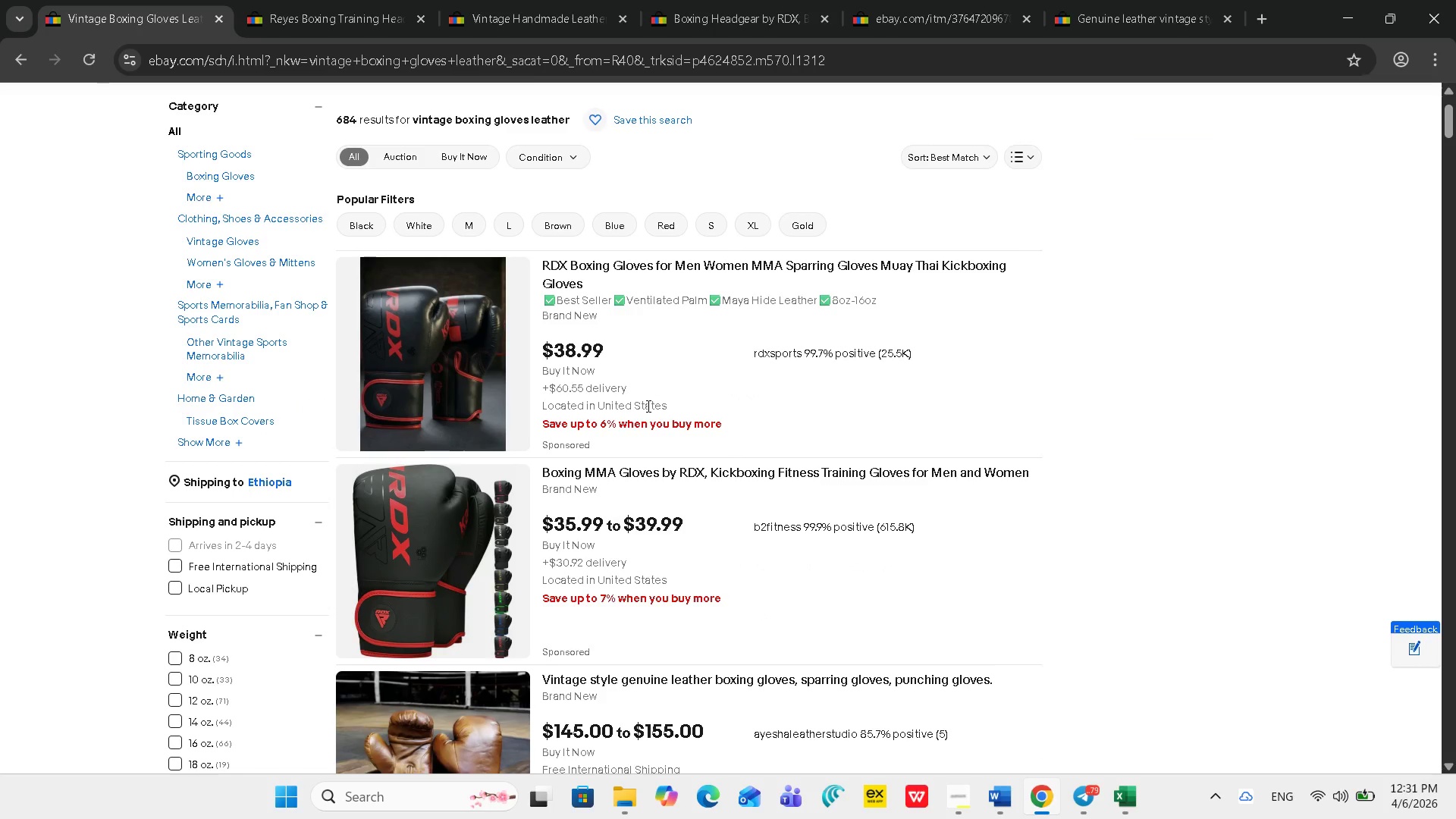 
wait(8.83)
 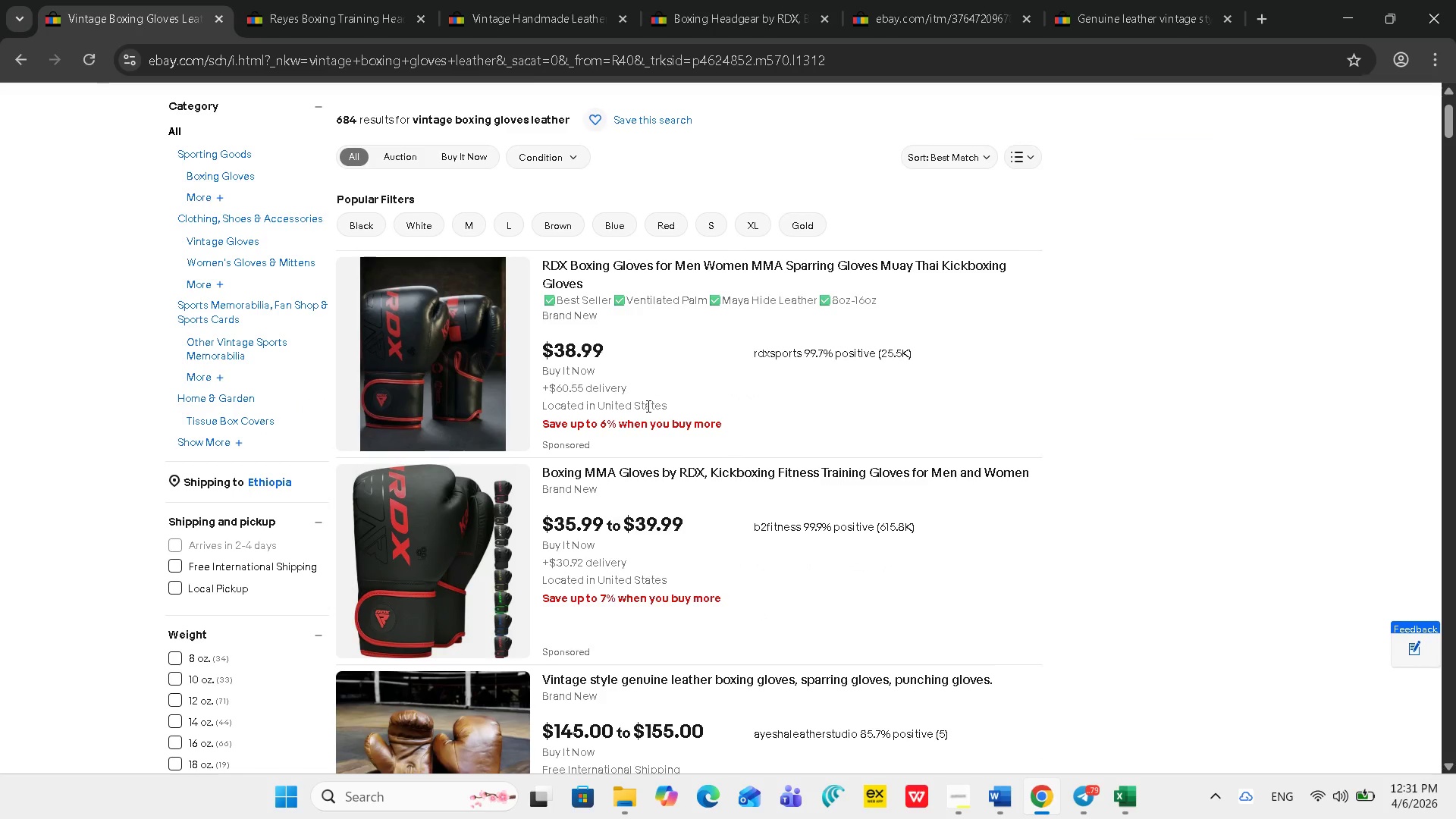 
scroll: coordinate [652, 405], scroll_direction: down, amount: 10.0
 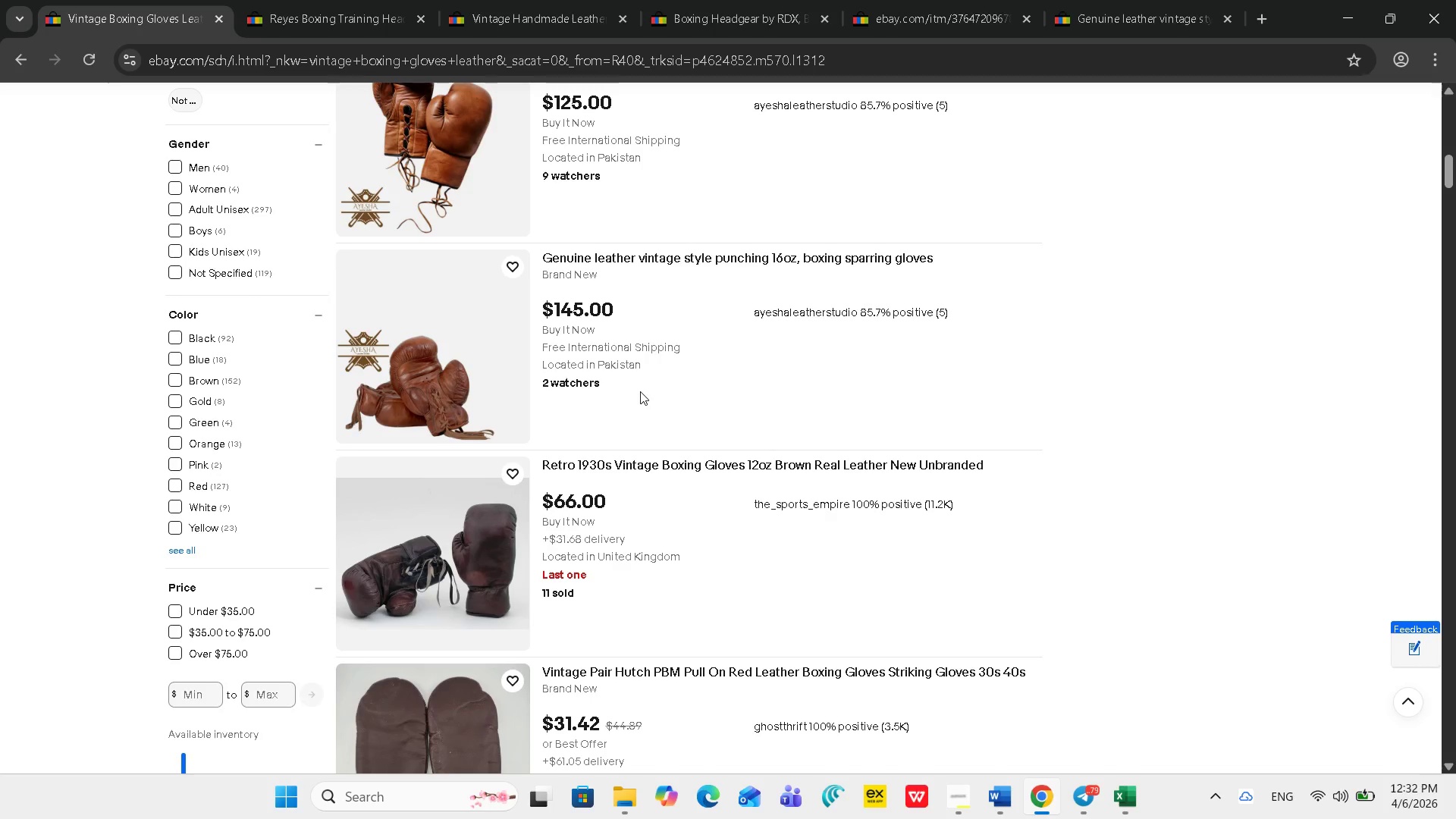 
wait(44.14)
 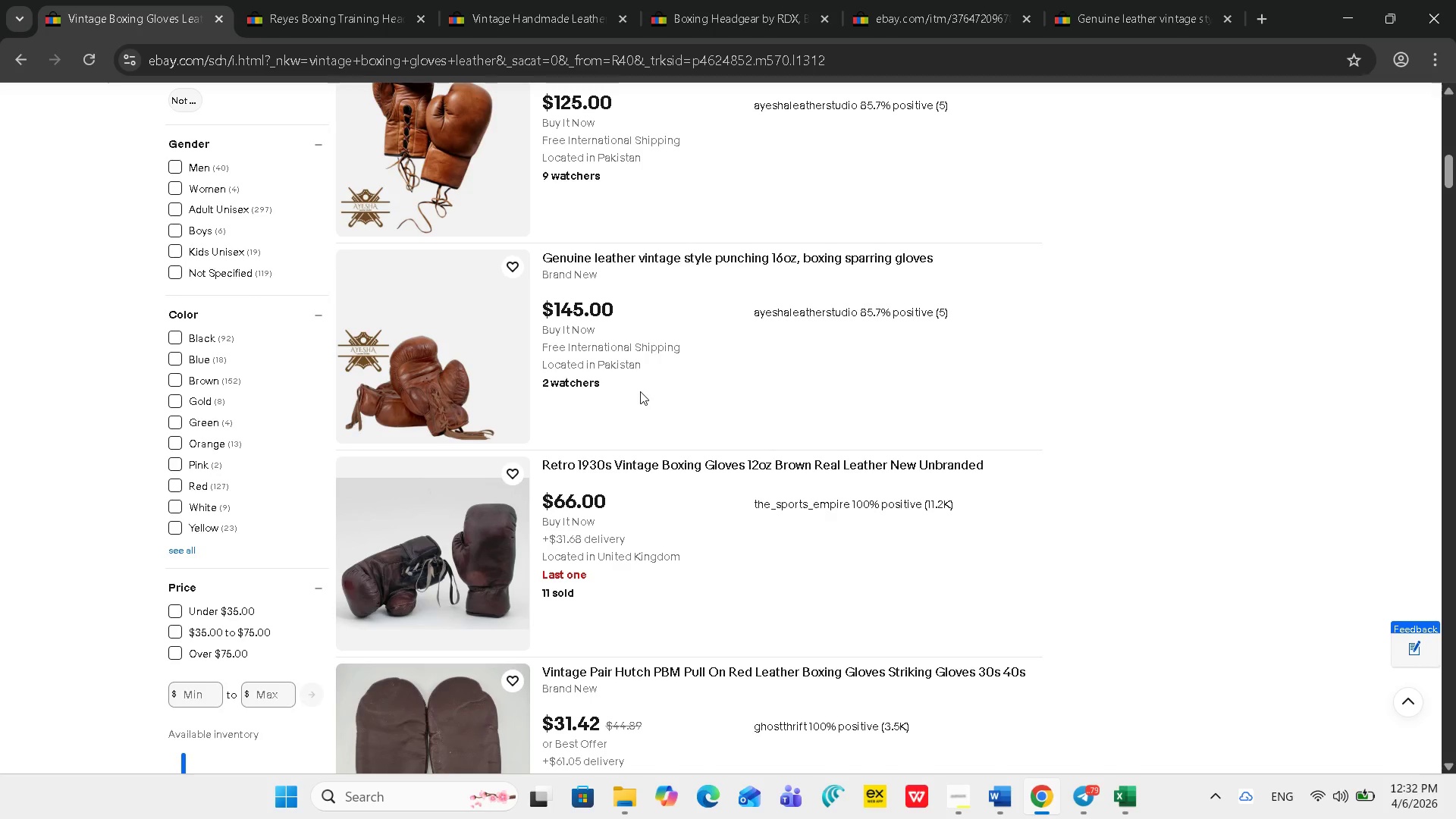 
scroll: coordinate [553, 431], scroll_direction: down, amount: 7.0
 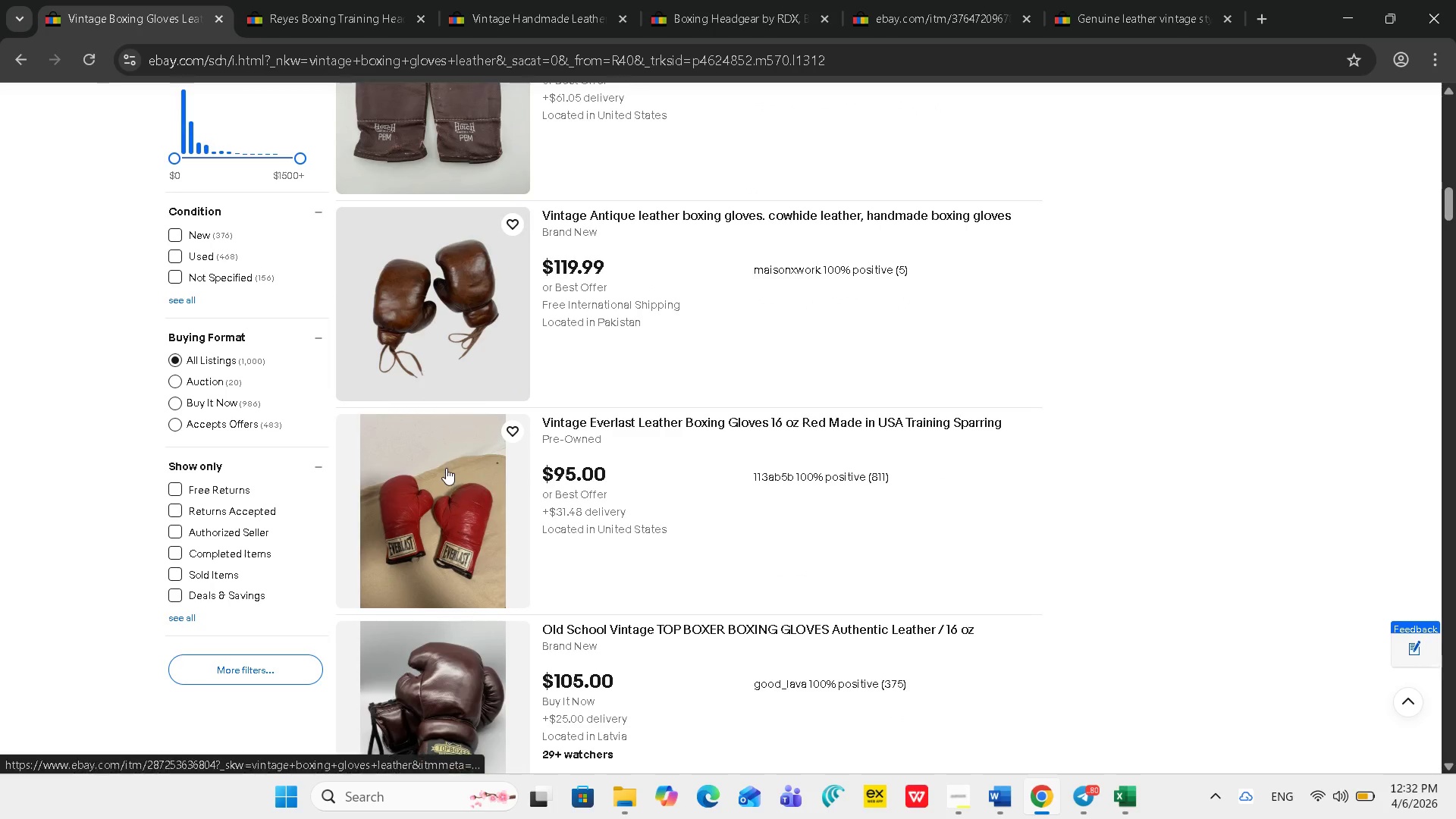 
scroll: coordinate [481, 450], scroll_direction: up, amount: 16.0
 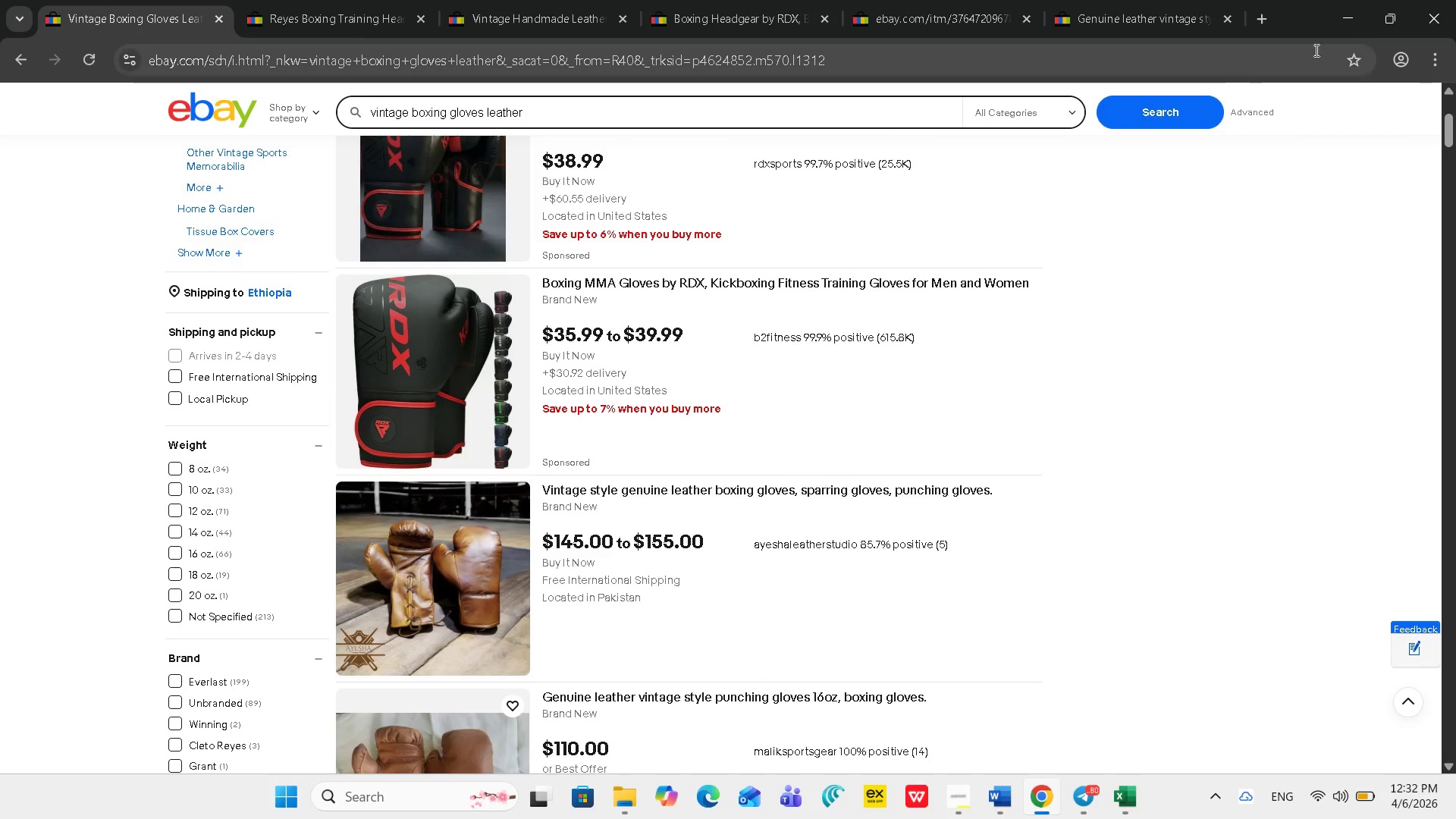 
left_click([1354, 20])
 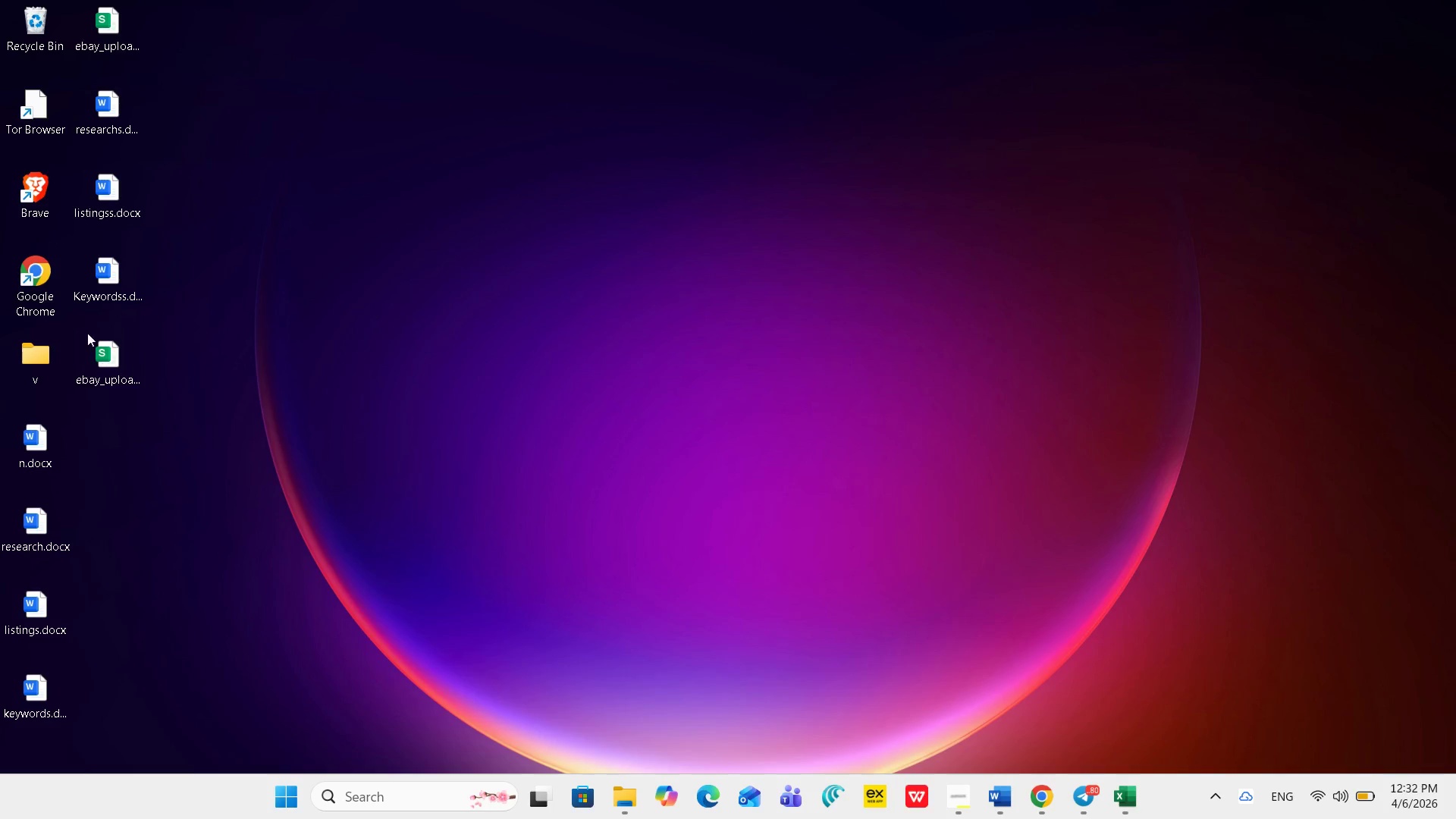 
wait(5.67)
 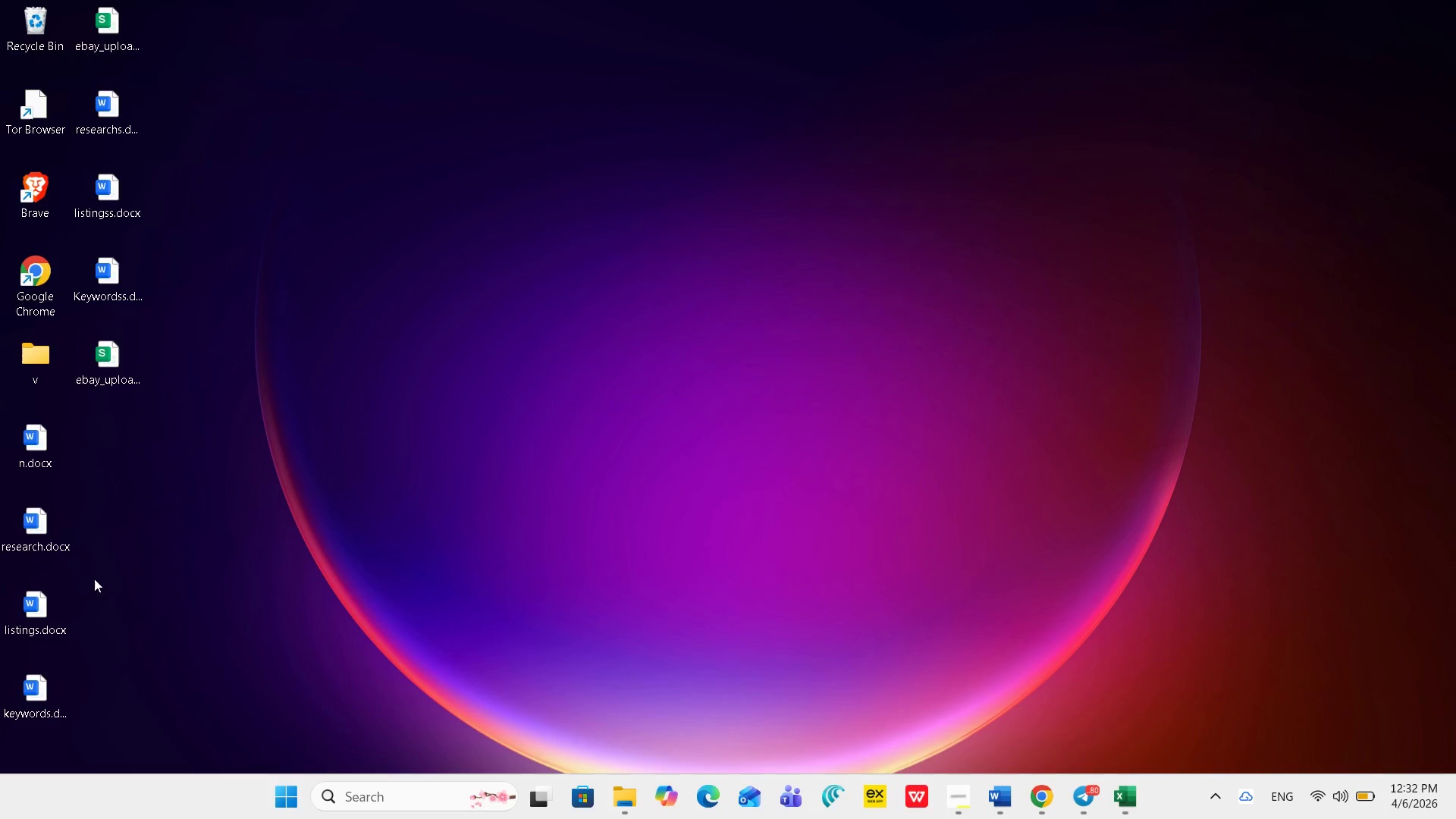 
double_click([32, 530])
 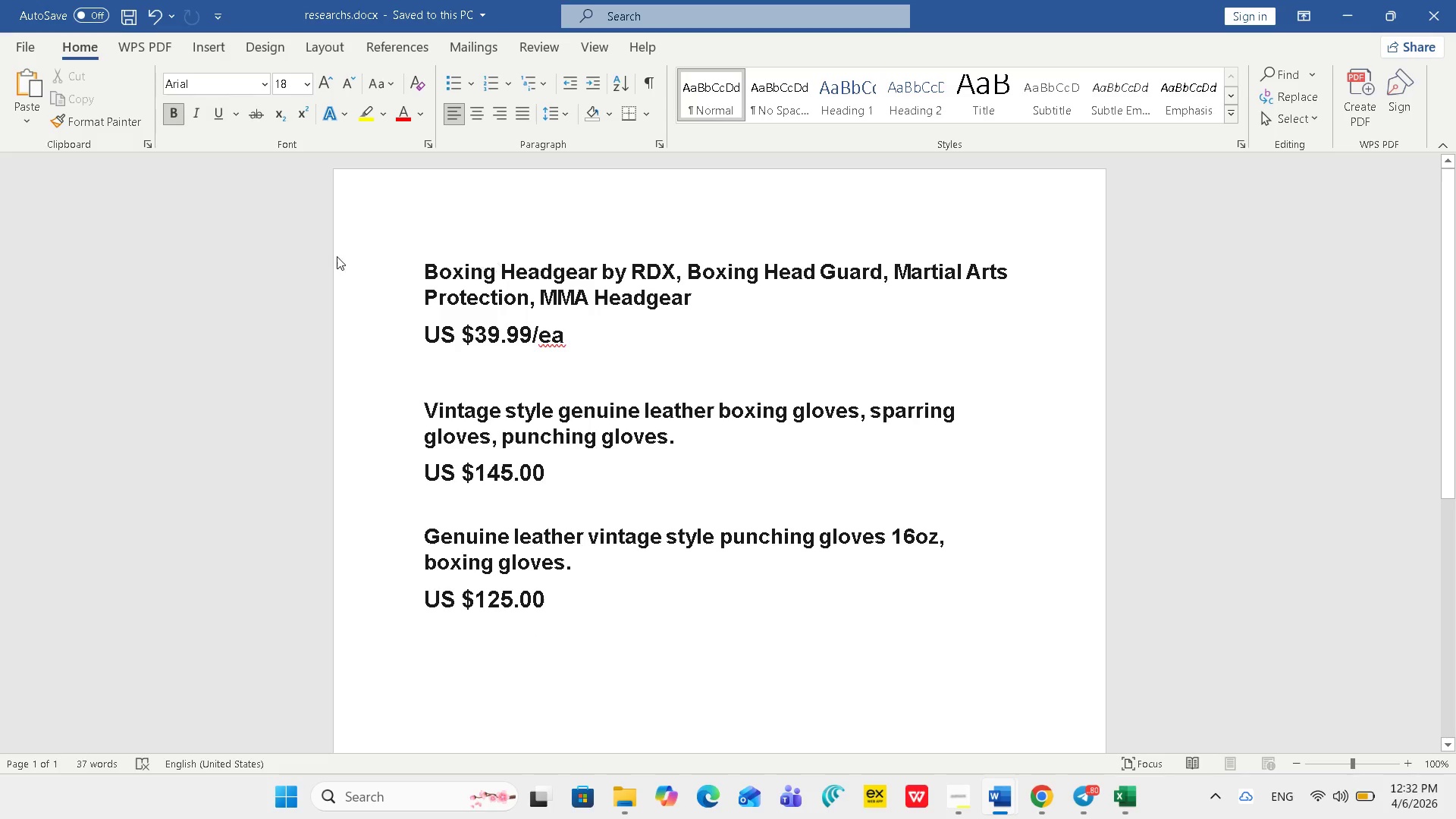 
left_click([421, 278])
 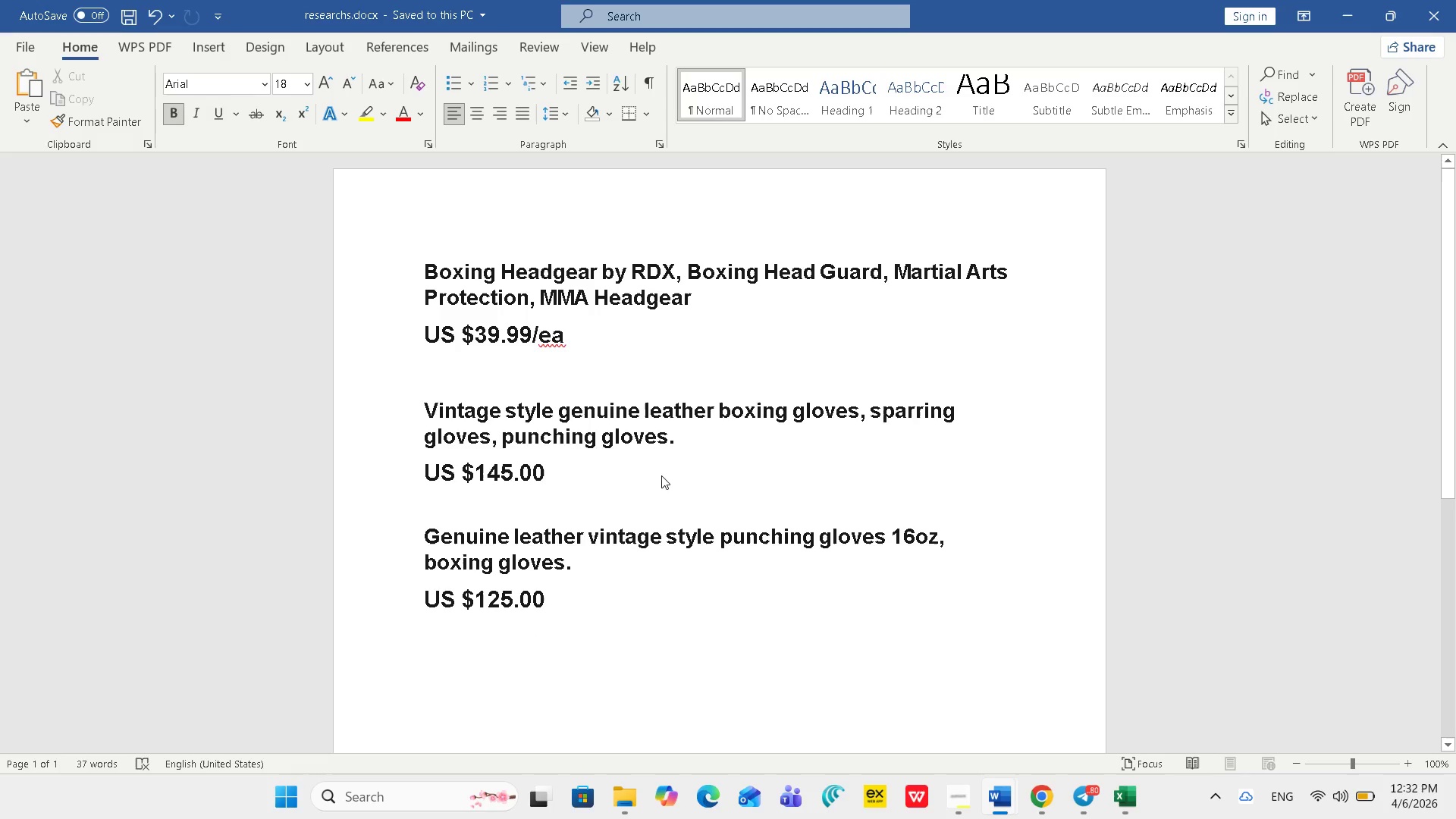 
scroll: coordinate [669, 500], scroll_direction: none, amount: 0.0
 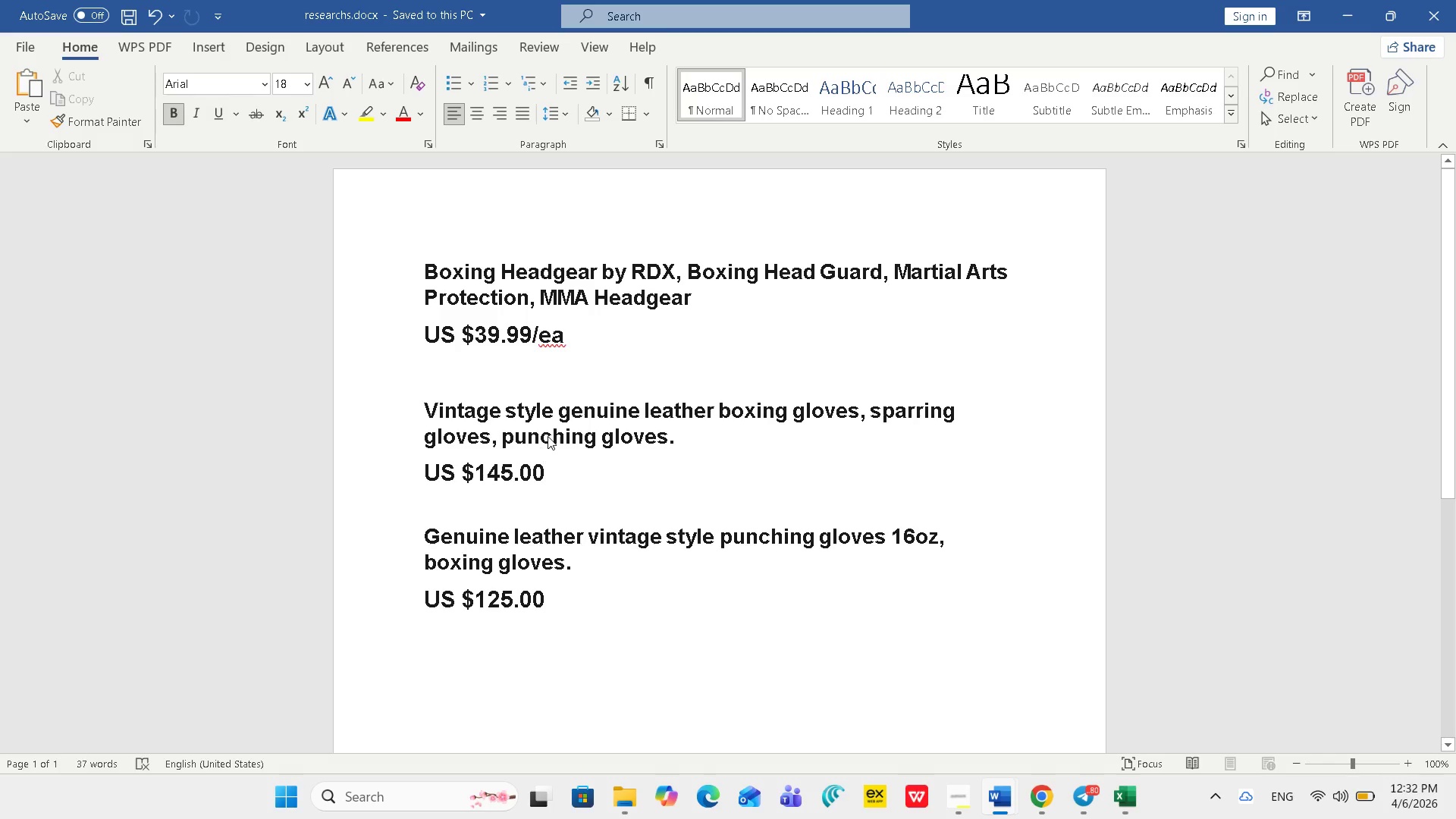 
double_click([549, 436])
 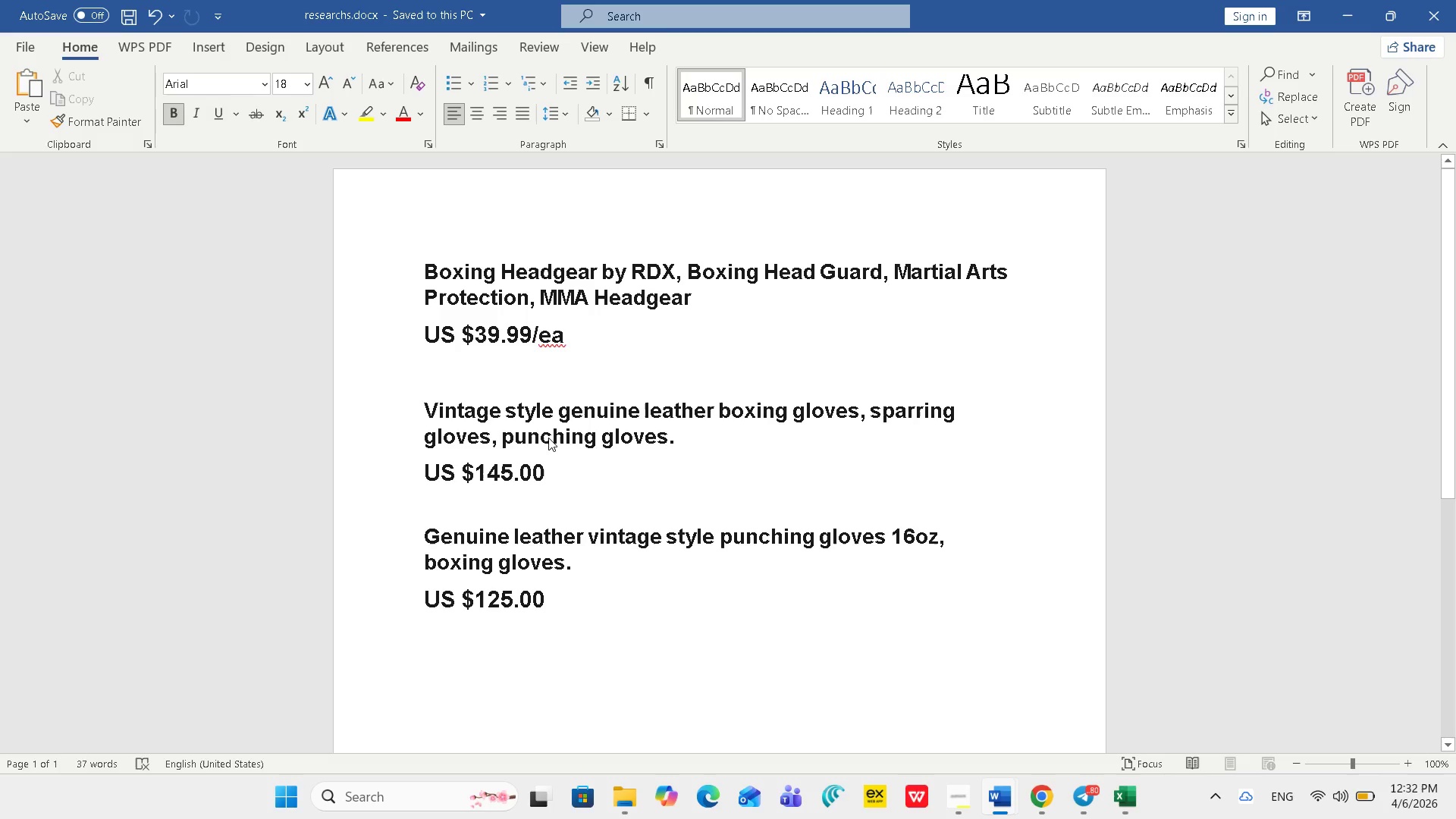 
scroll: coordinate [552, 494], scroll_direction: down, amount: 4.0
 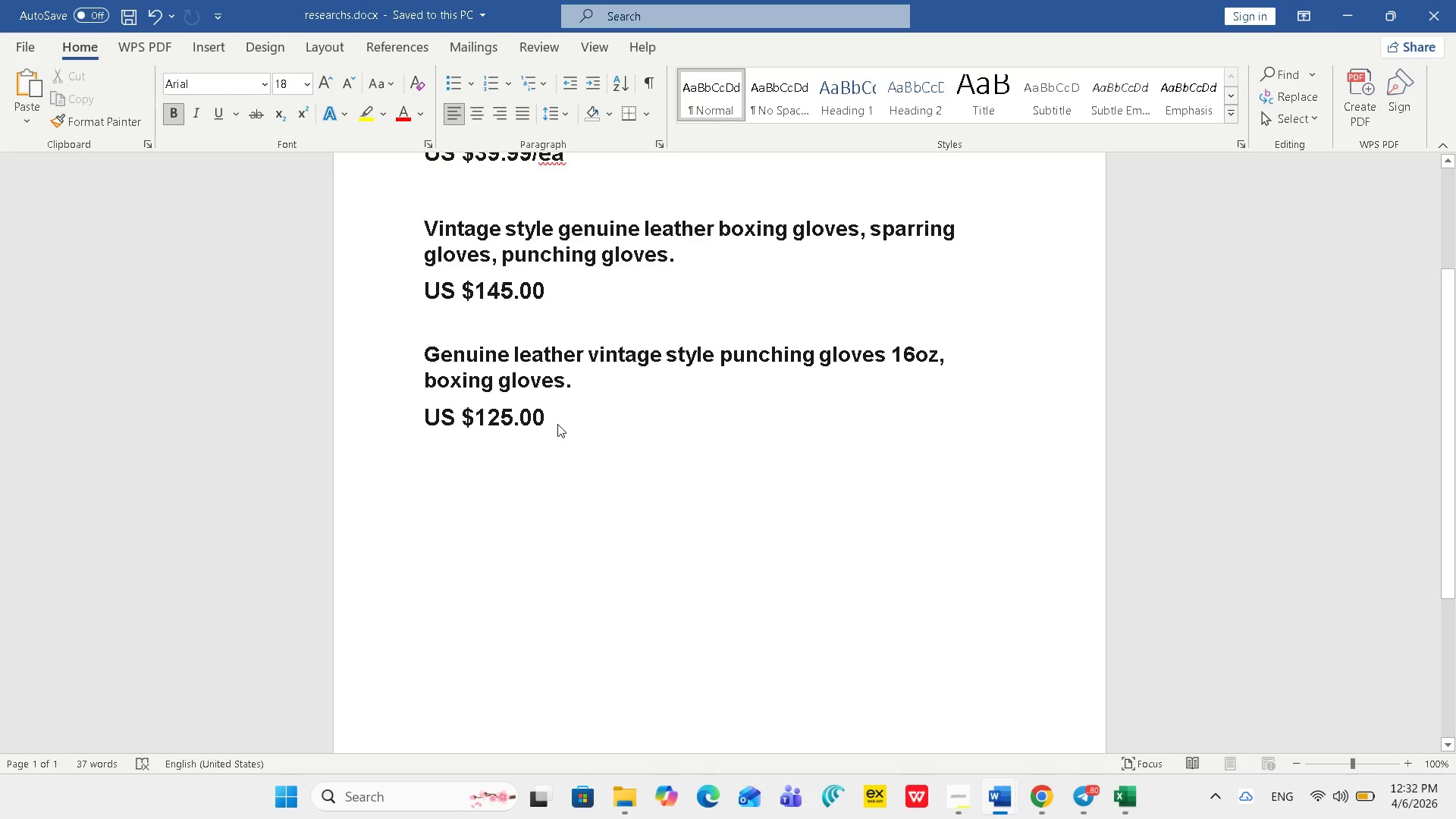 
left_click([557, 423])
 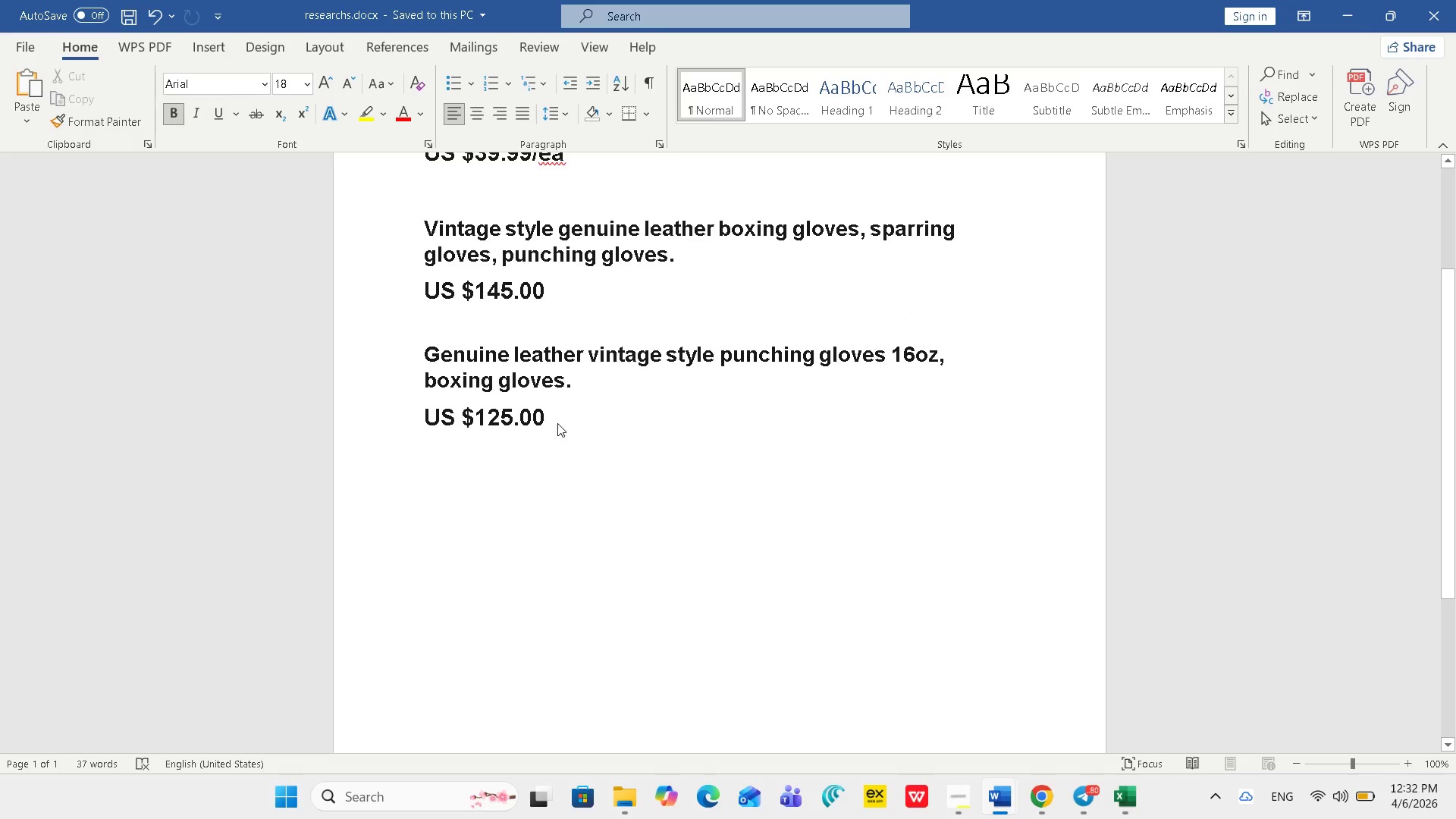 
scroll: coordinate [557, 423], scroll_direction: up, amount: 4.0
 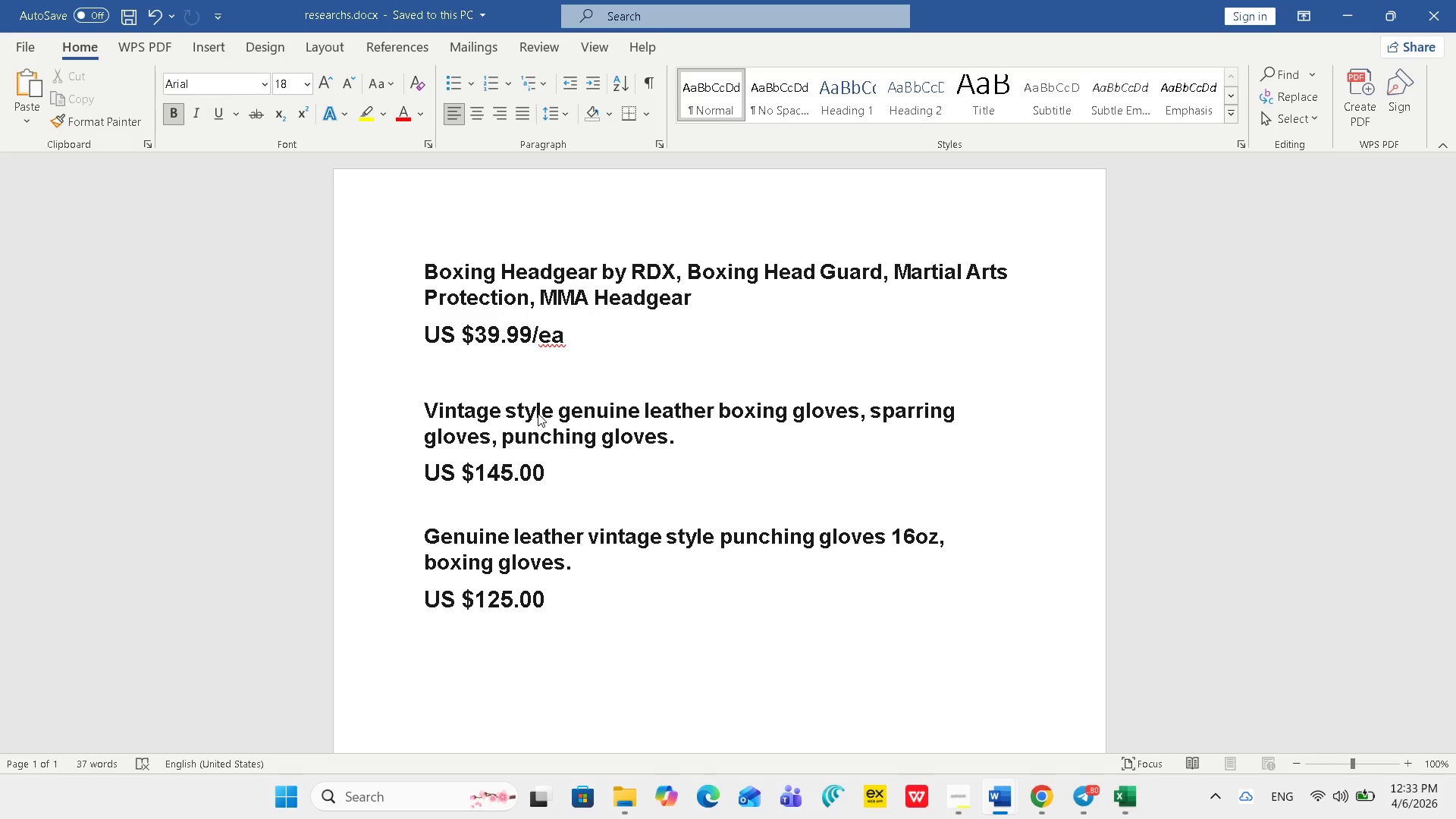 
wait(31.69)
 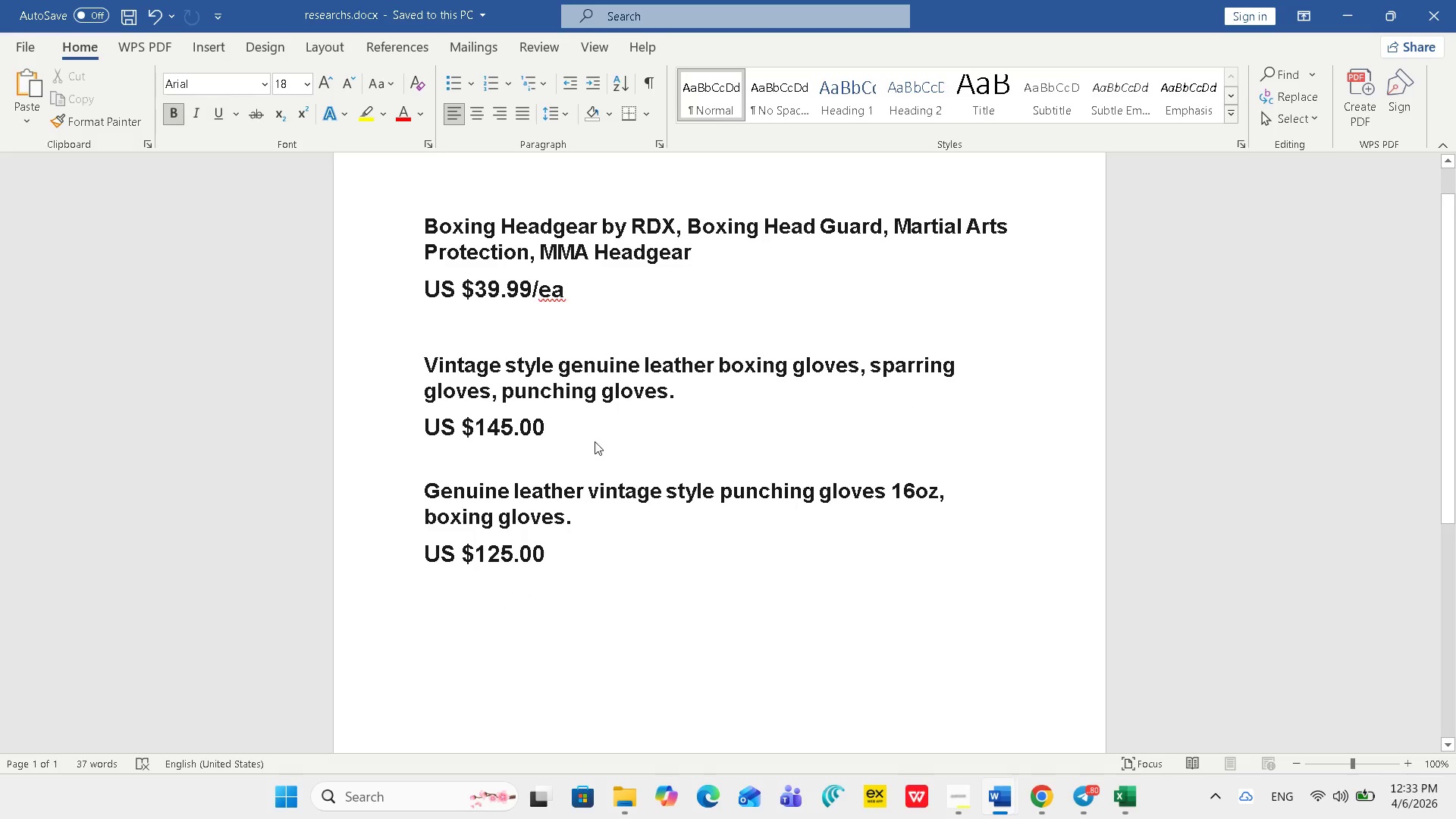 
left_click([592, 440])
 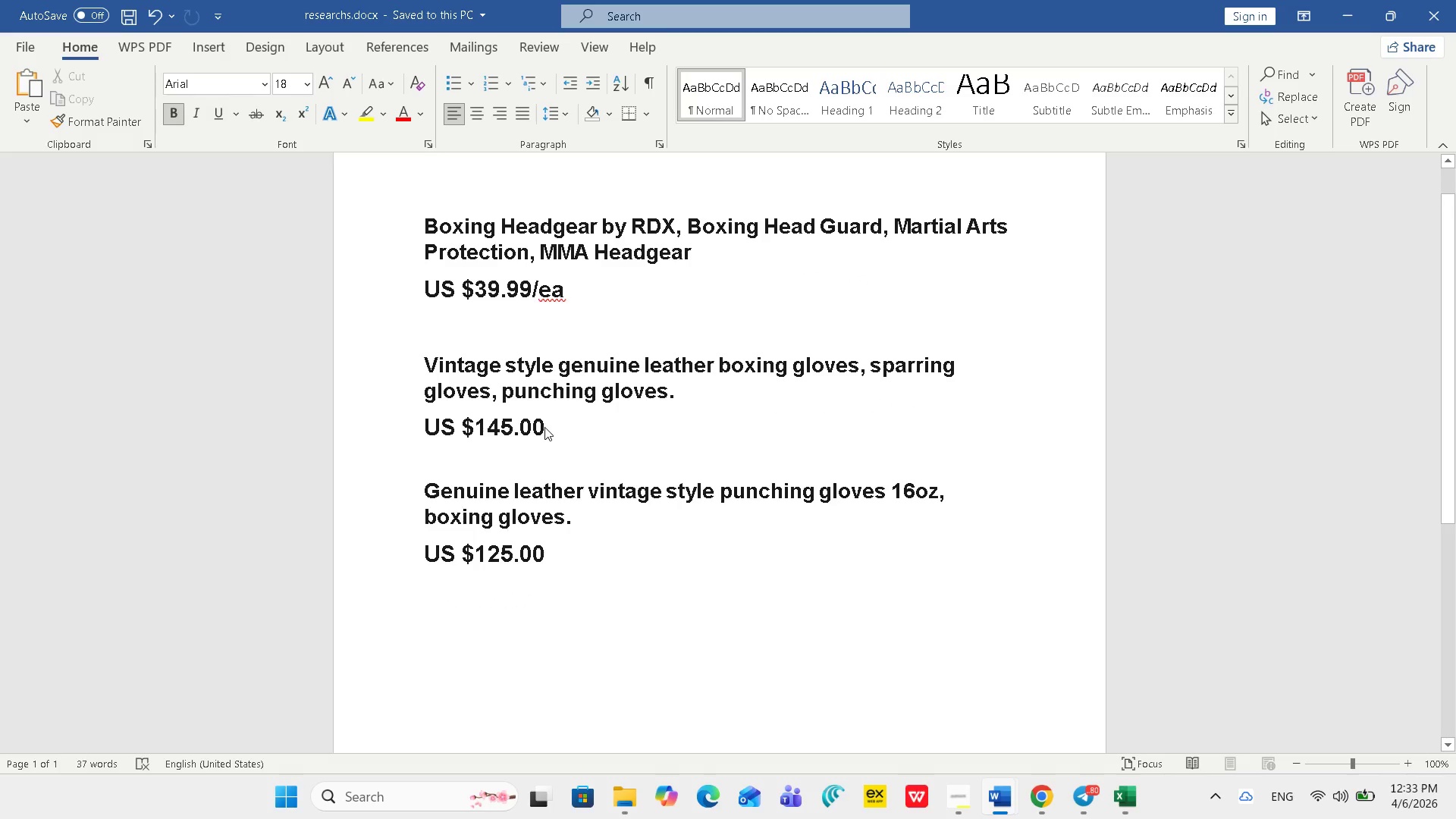 
scroll: coordinate [617, 425], scroll_direction: down, amount: 1.0
 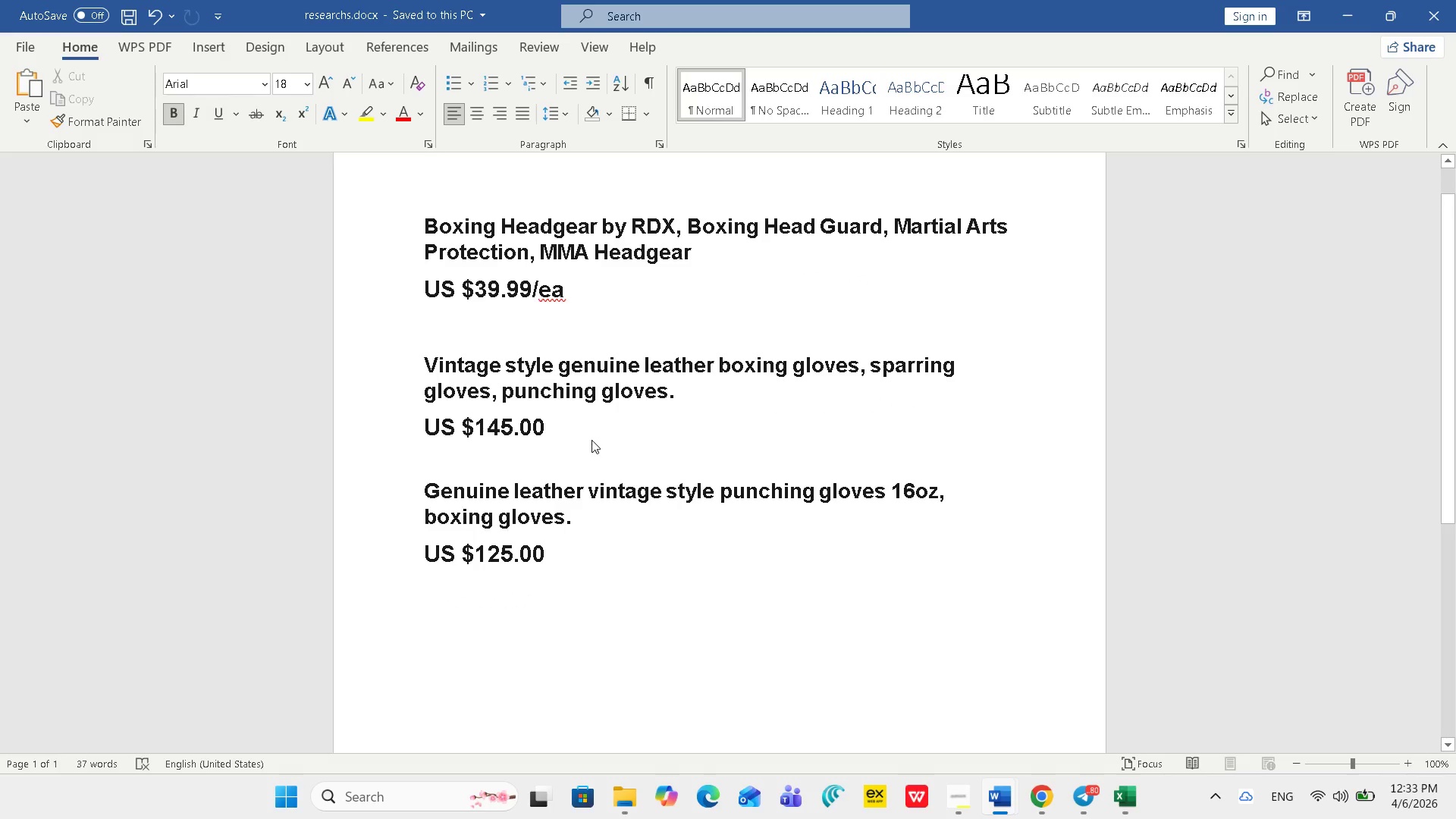 
double_click([541, 422])
 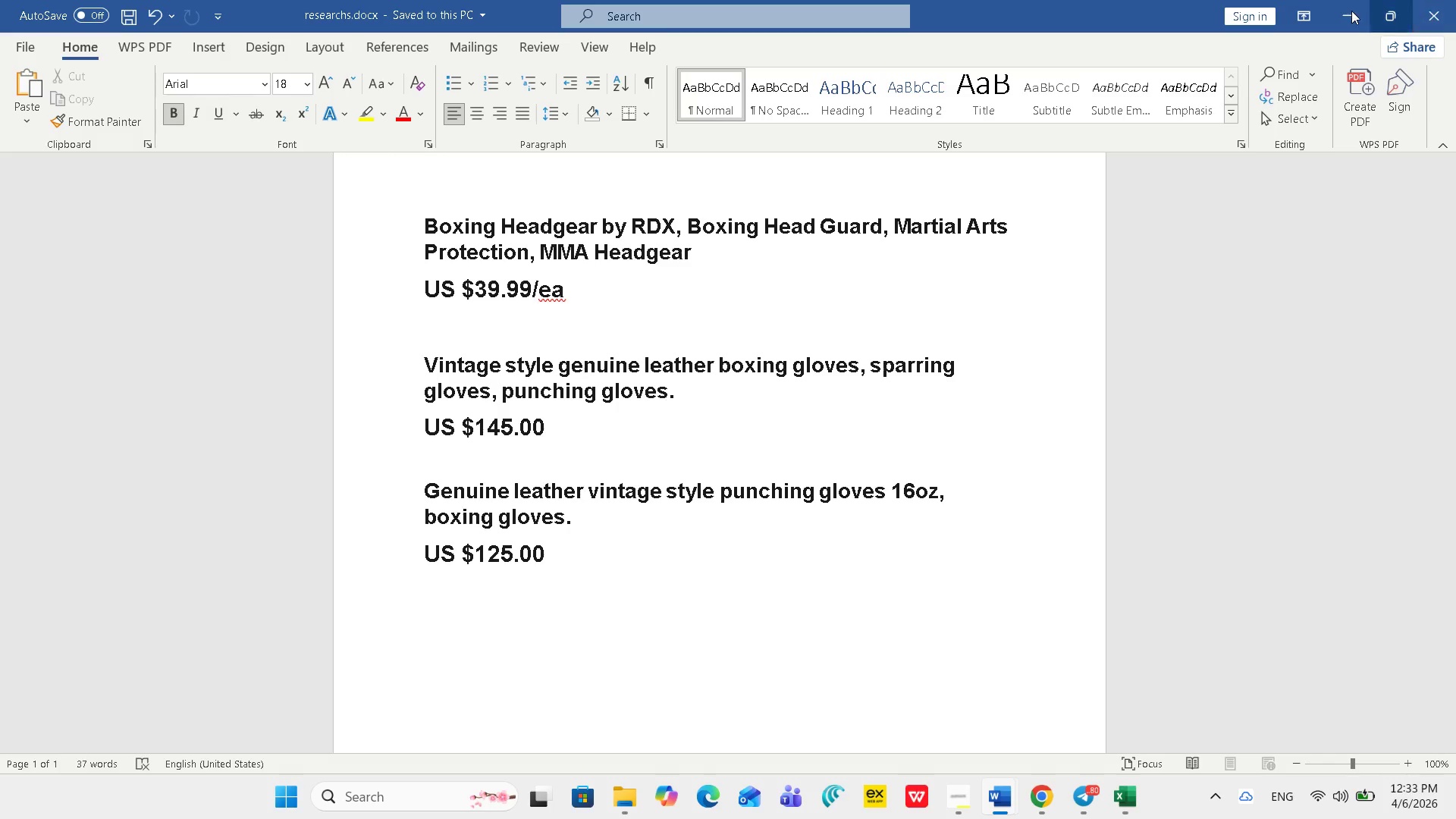 
left_click([1351, 11])
 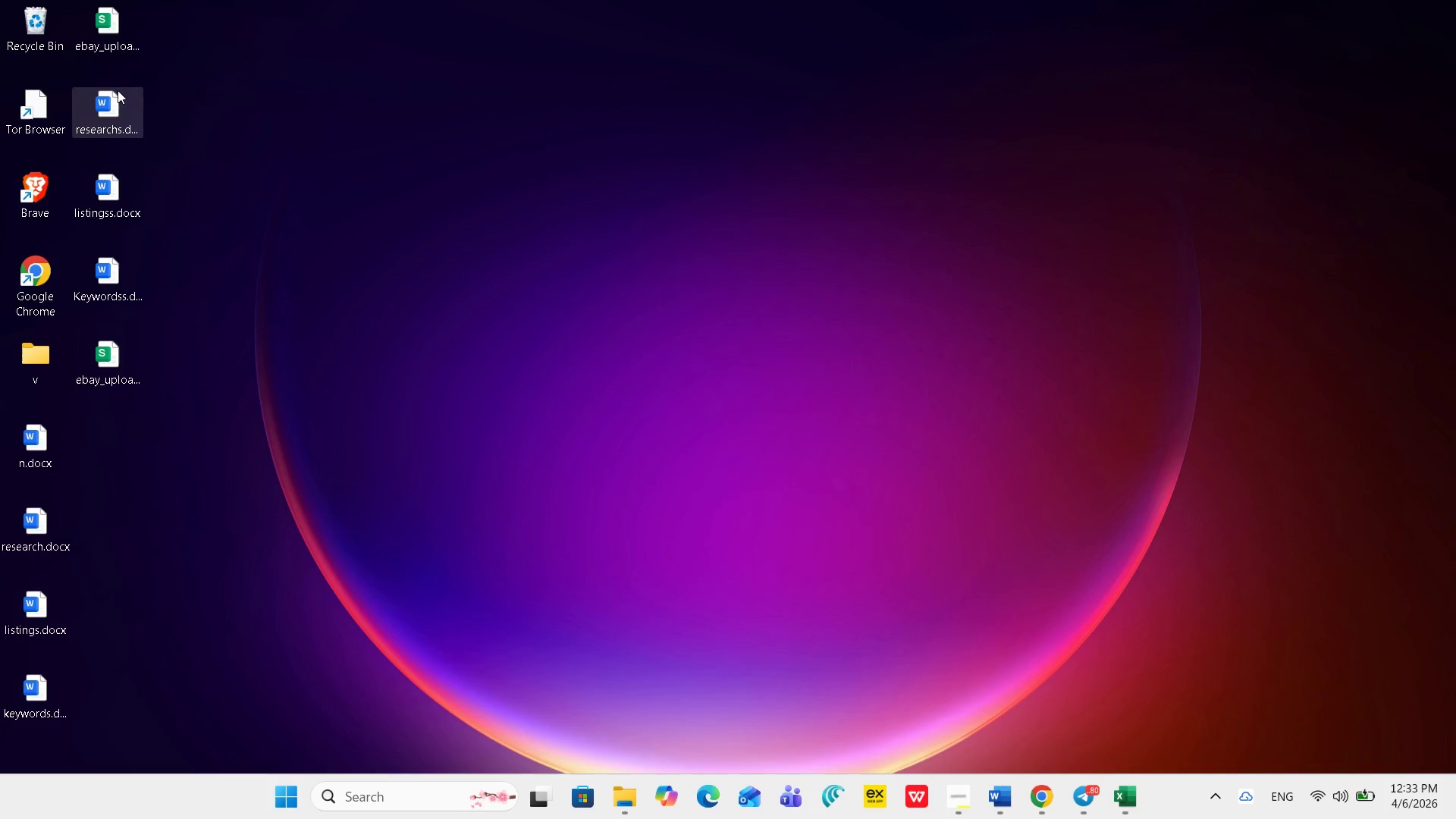 
double_click([18, 614])
 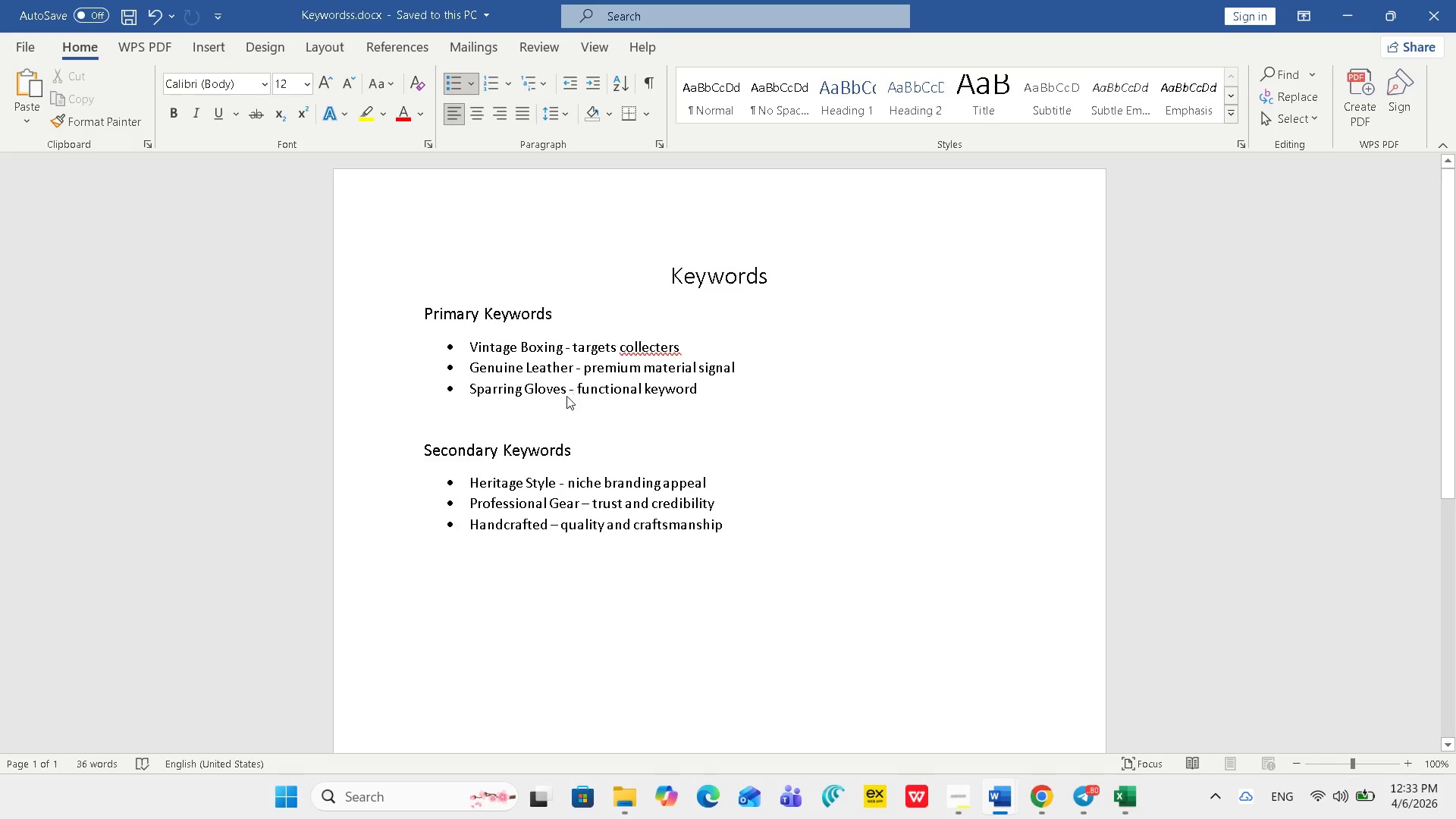 
left_click([546, 379])
 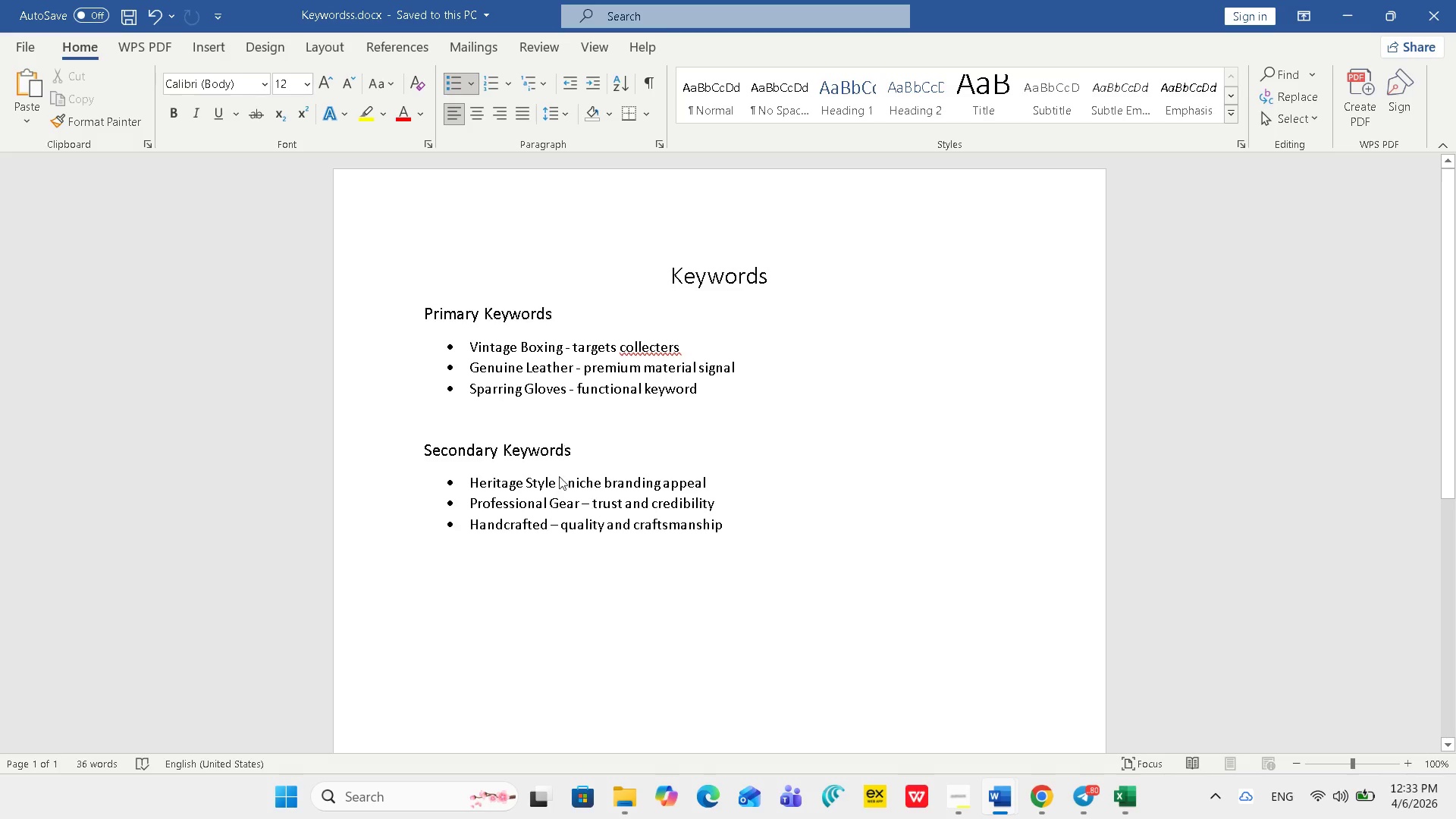 
left_click([554, 505])
 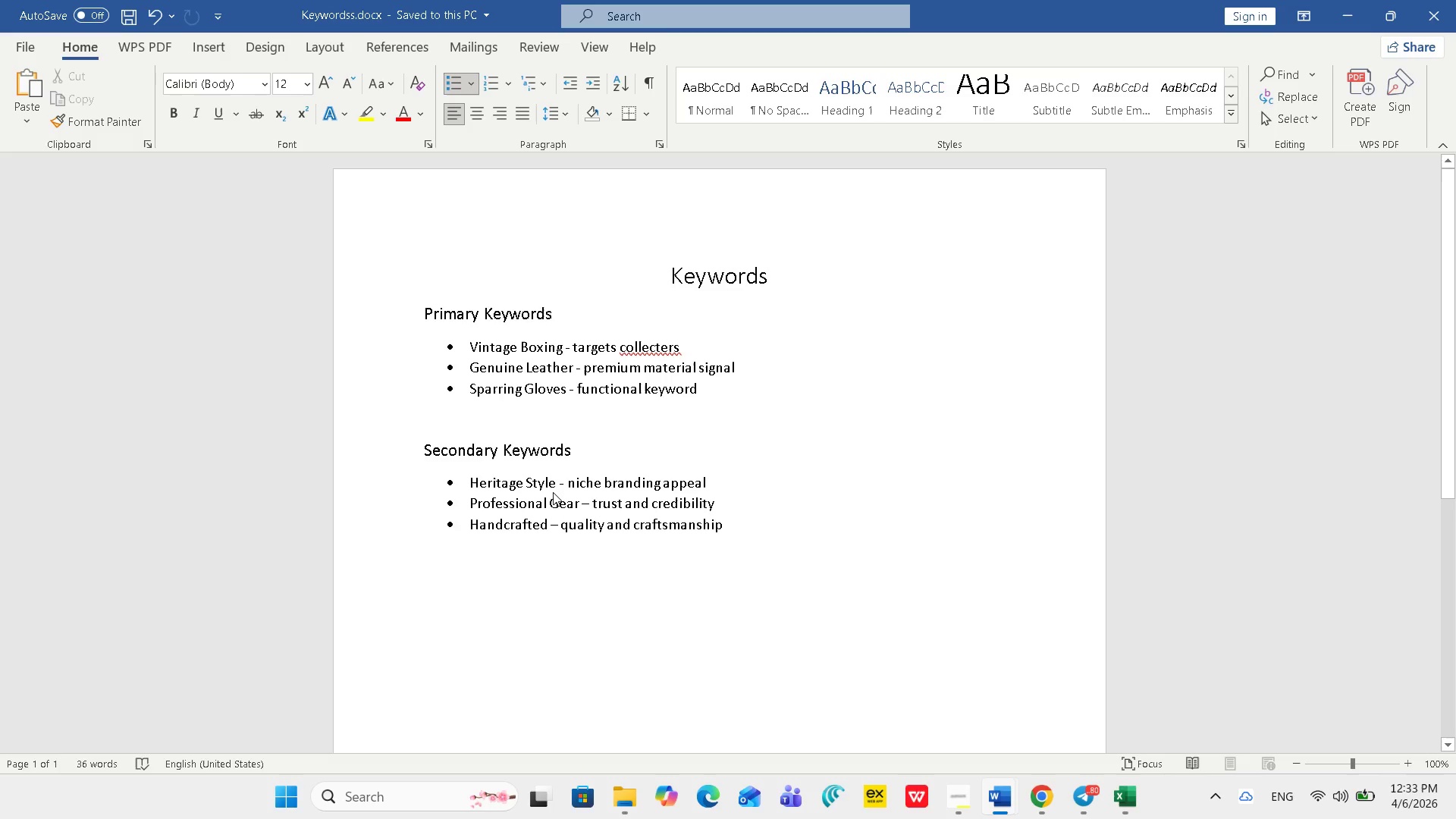 
double_click([551, 492])
 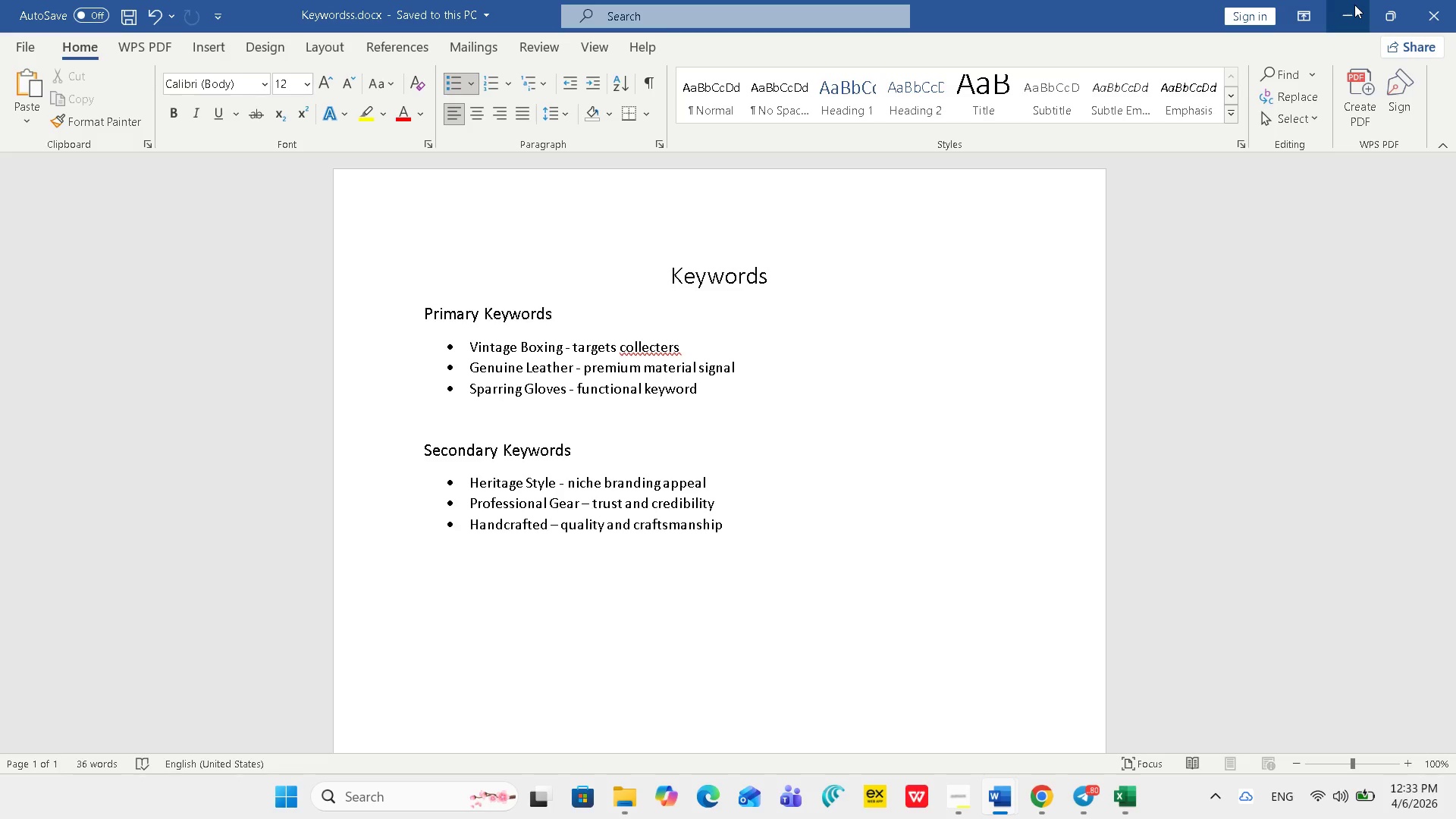 
wait(6.27)
 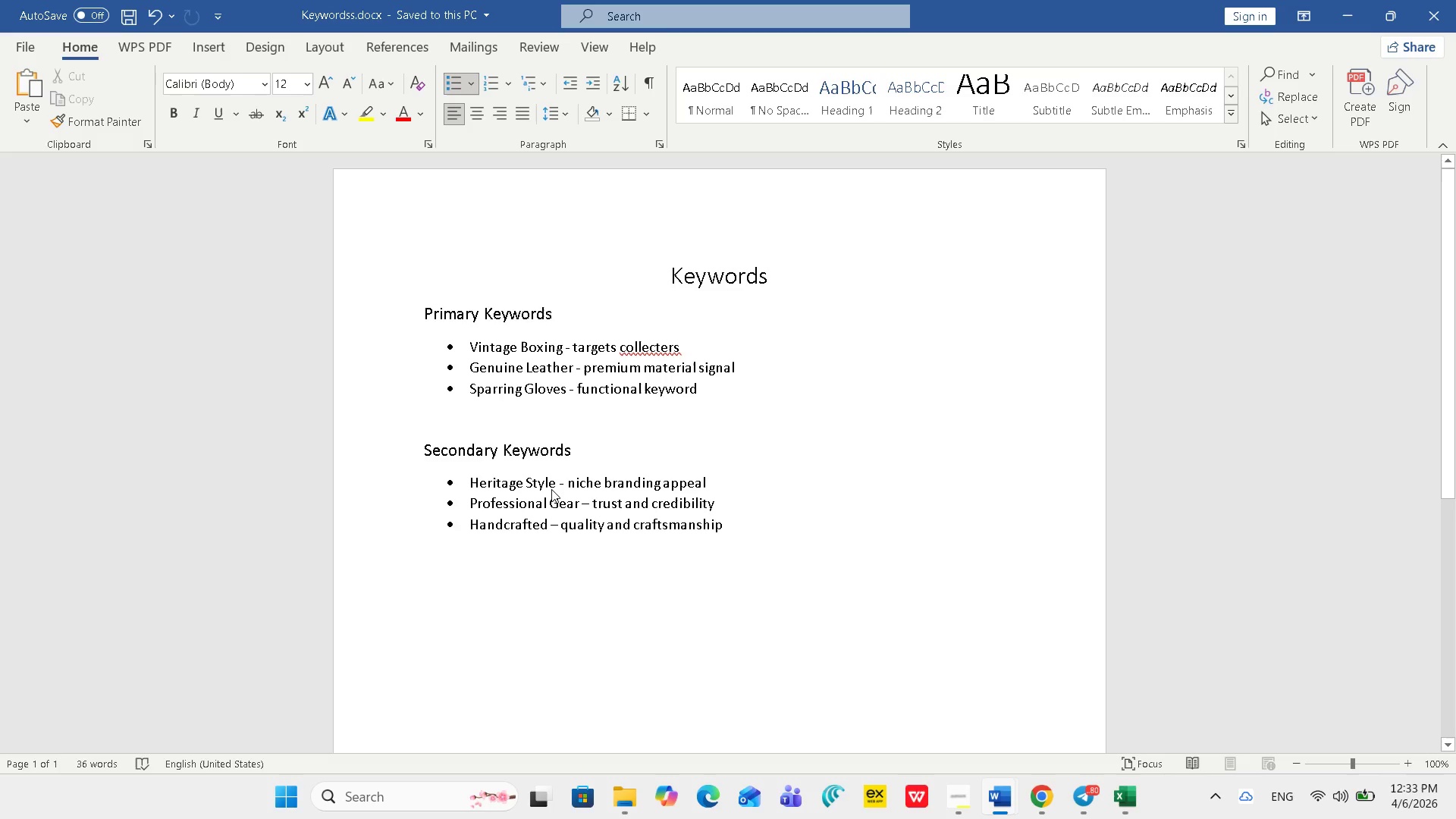 
left_click([1041, 777])
 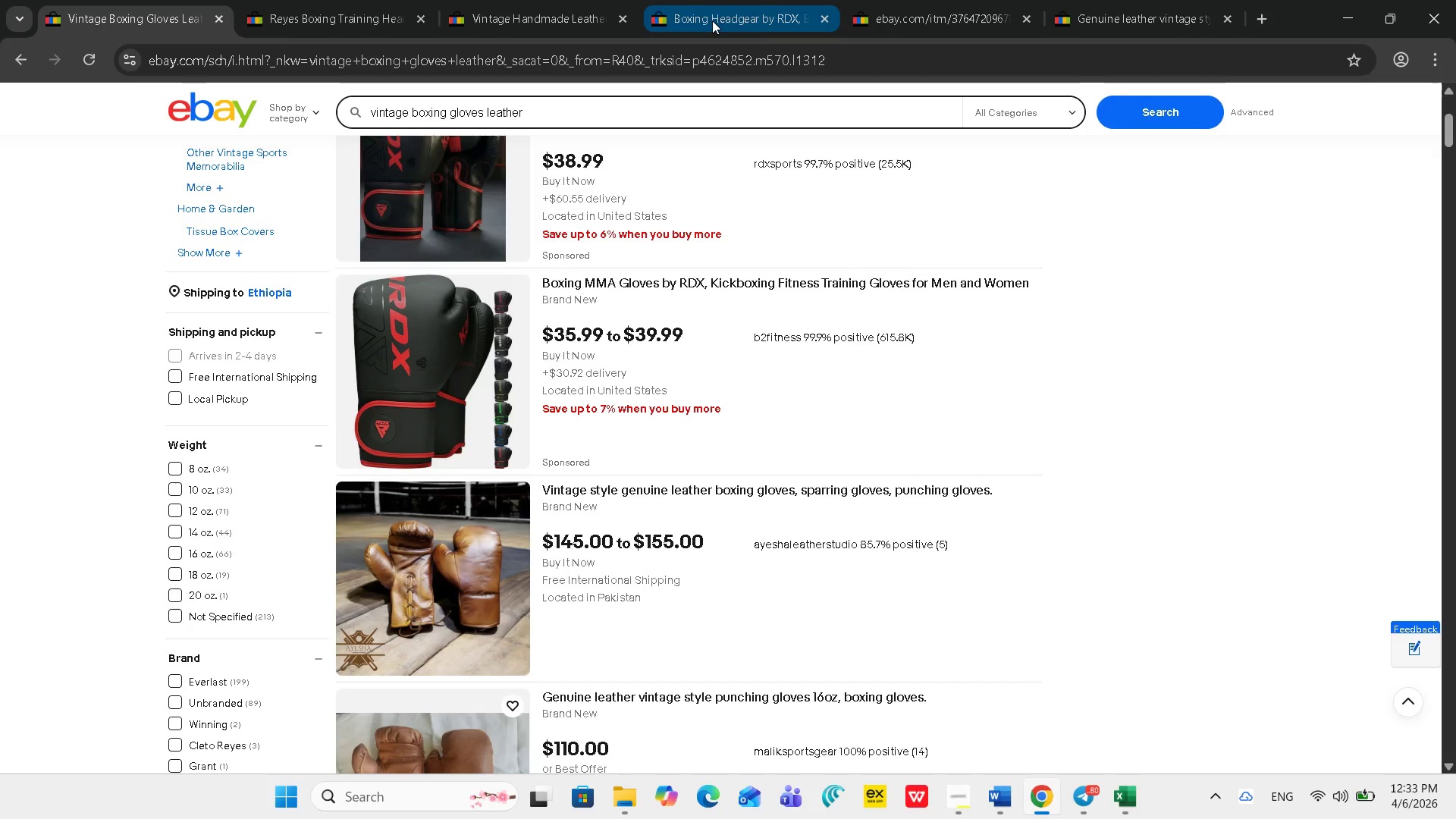 
left_click([712, 20])
 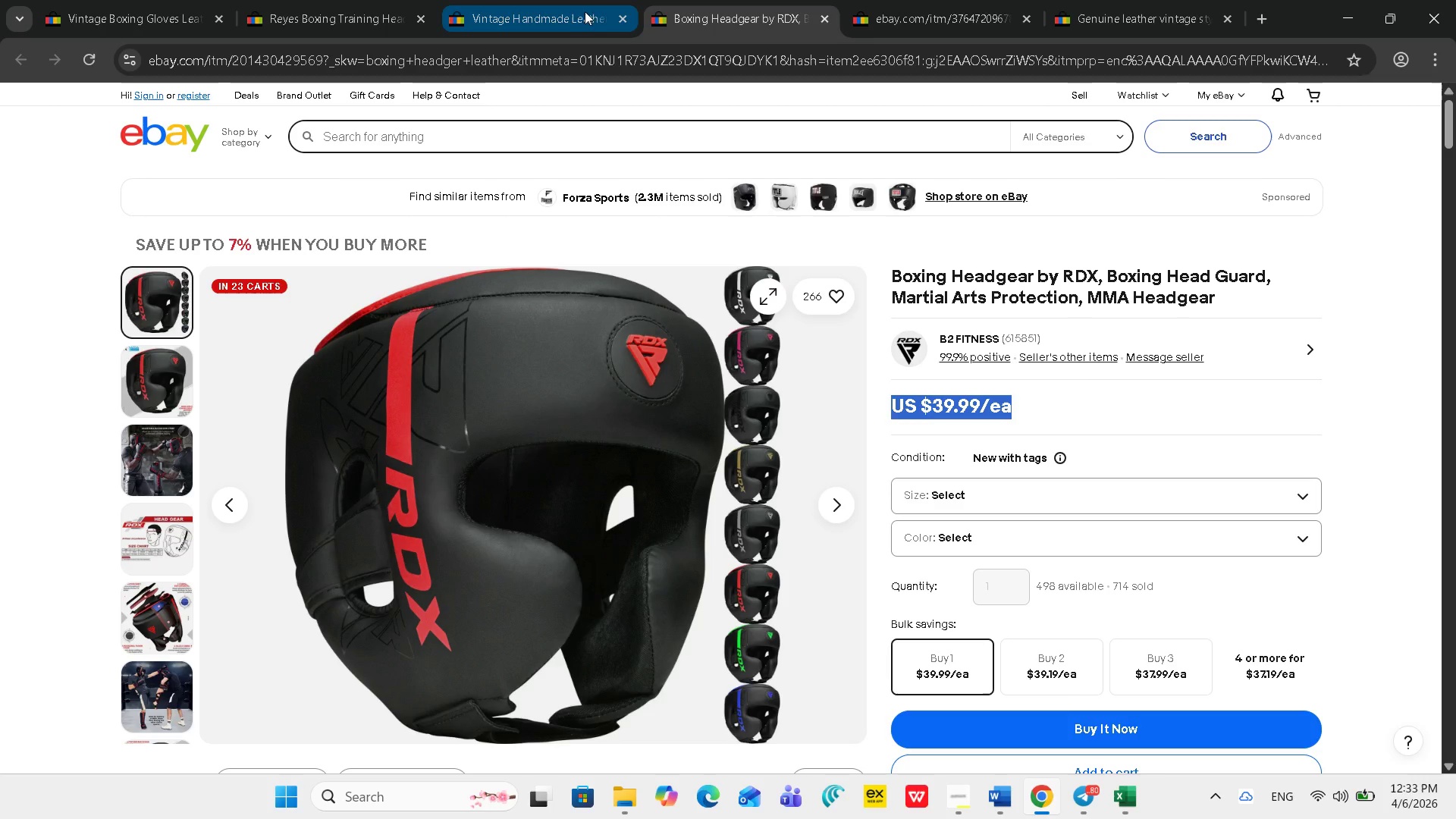 
left_click([570, 10])
 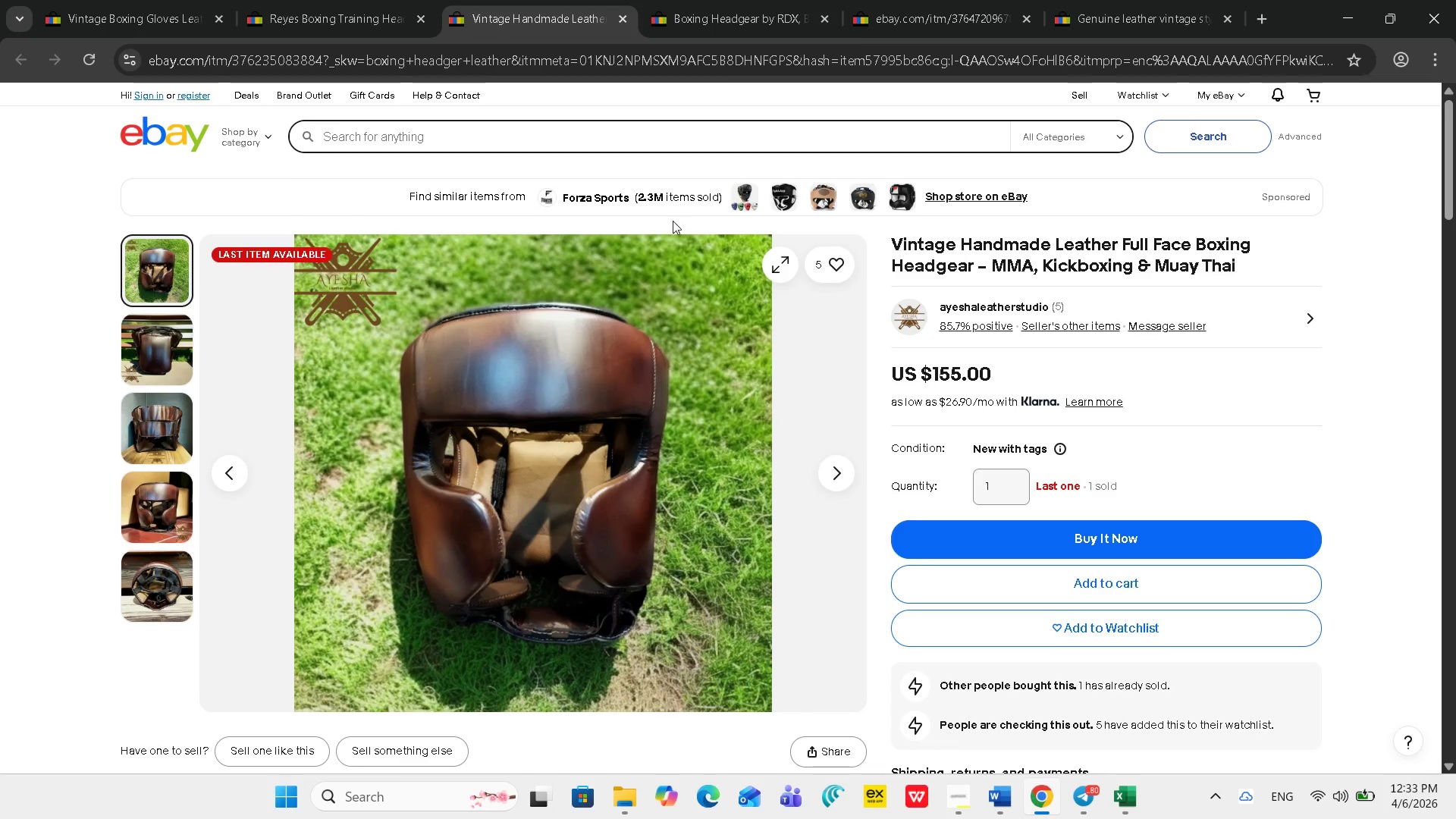 
scroll: coordinate [1024, 407], scroll_direction: none, amount: 0.0
 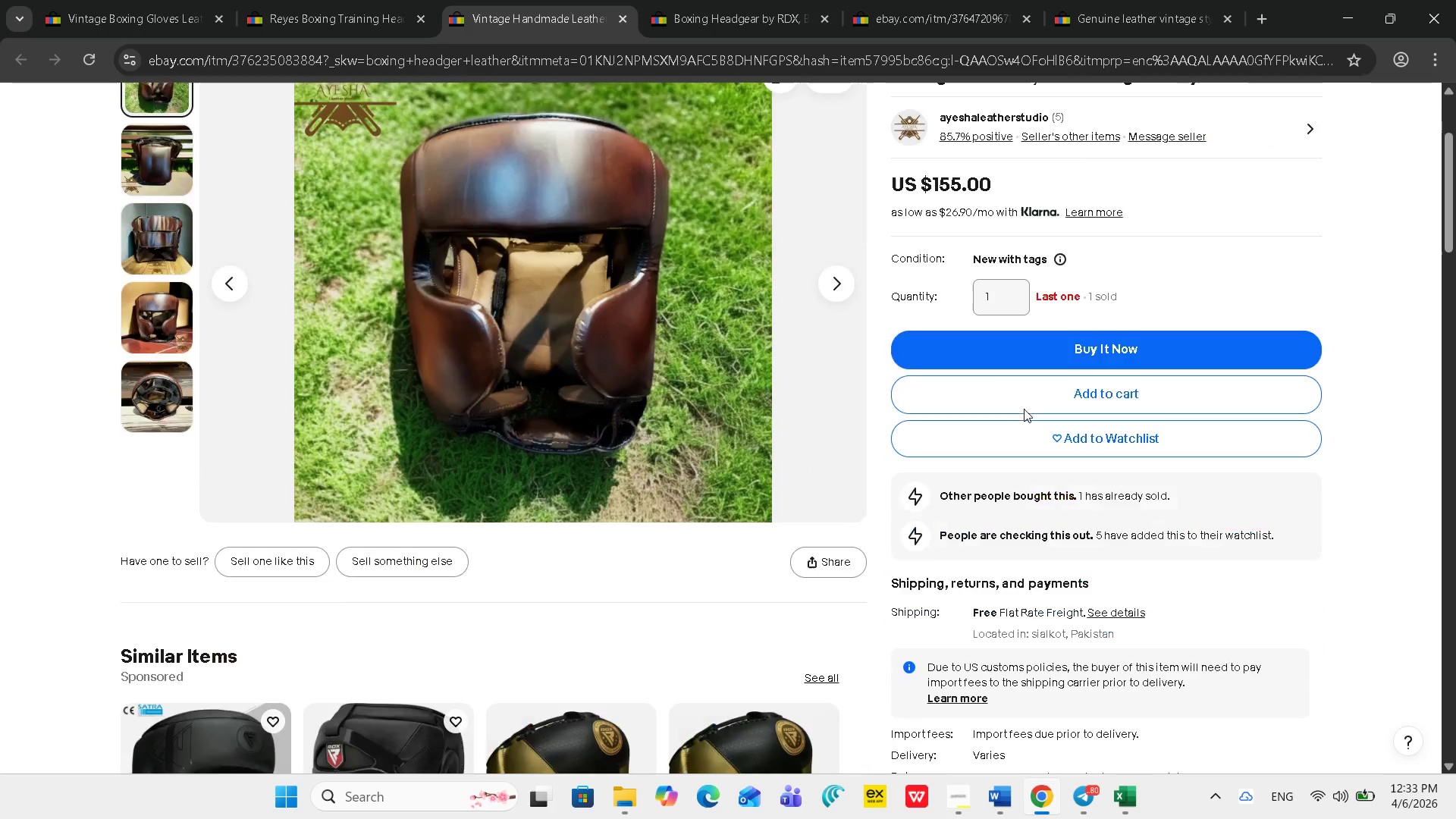 
scroll: coordinate [1024, 409], scroll_direction: down, amount: 14.0
 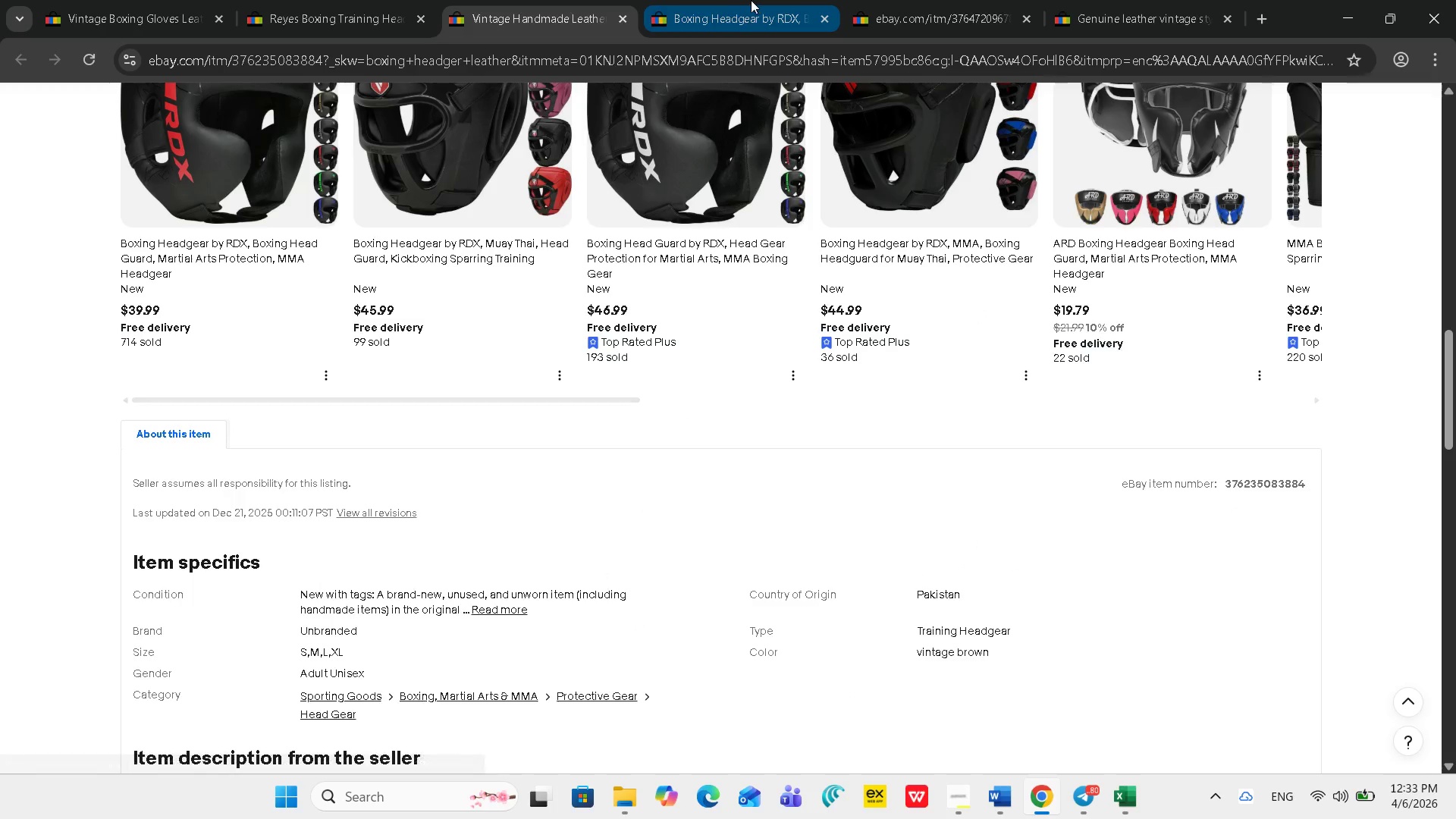 
left_click([732, 3])
 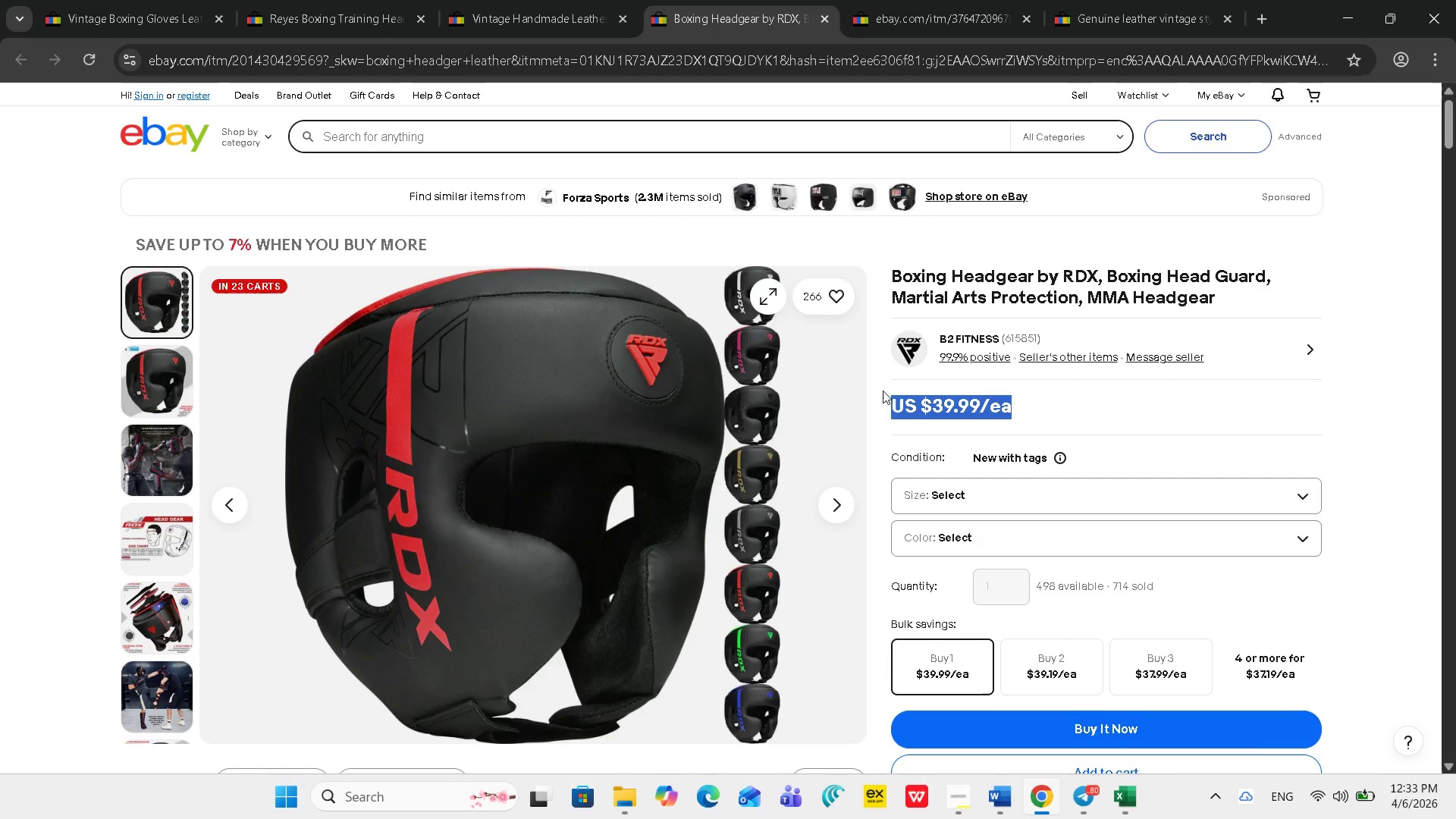 
scroll: coordinate [1014, 369], scroll_direction: down, amount: 21.0
 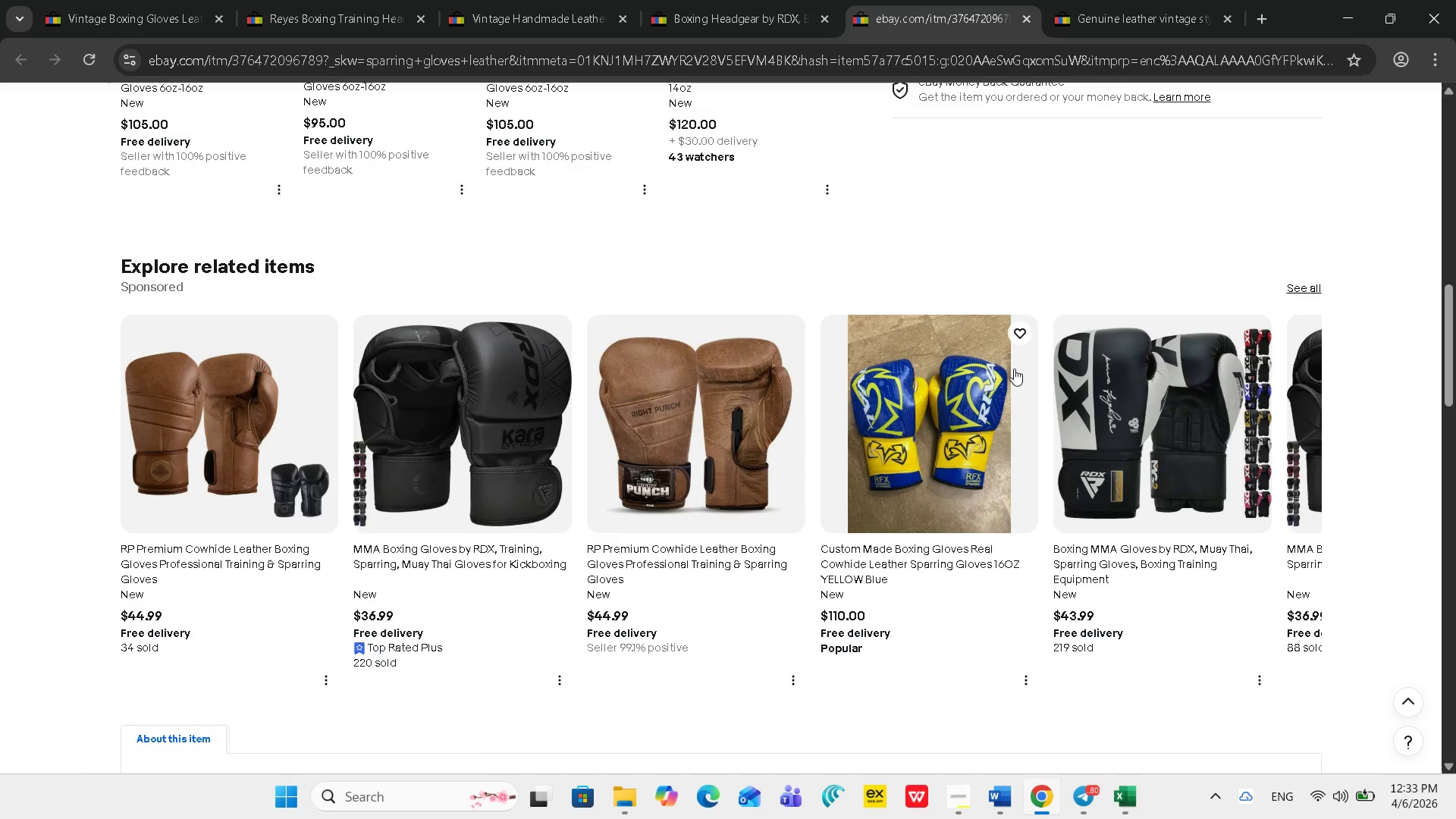 
scroll: coordinate [1013, 367], scroll_direction: up, amount: 6.0
 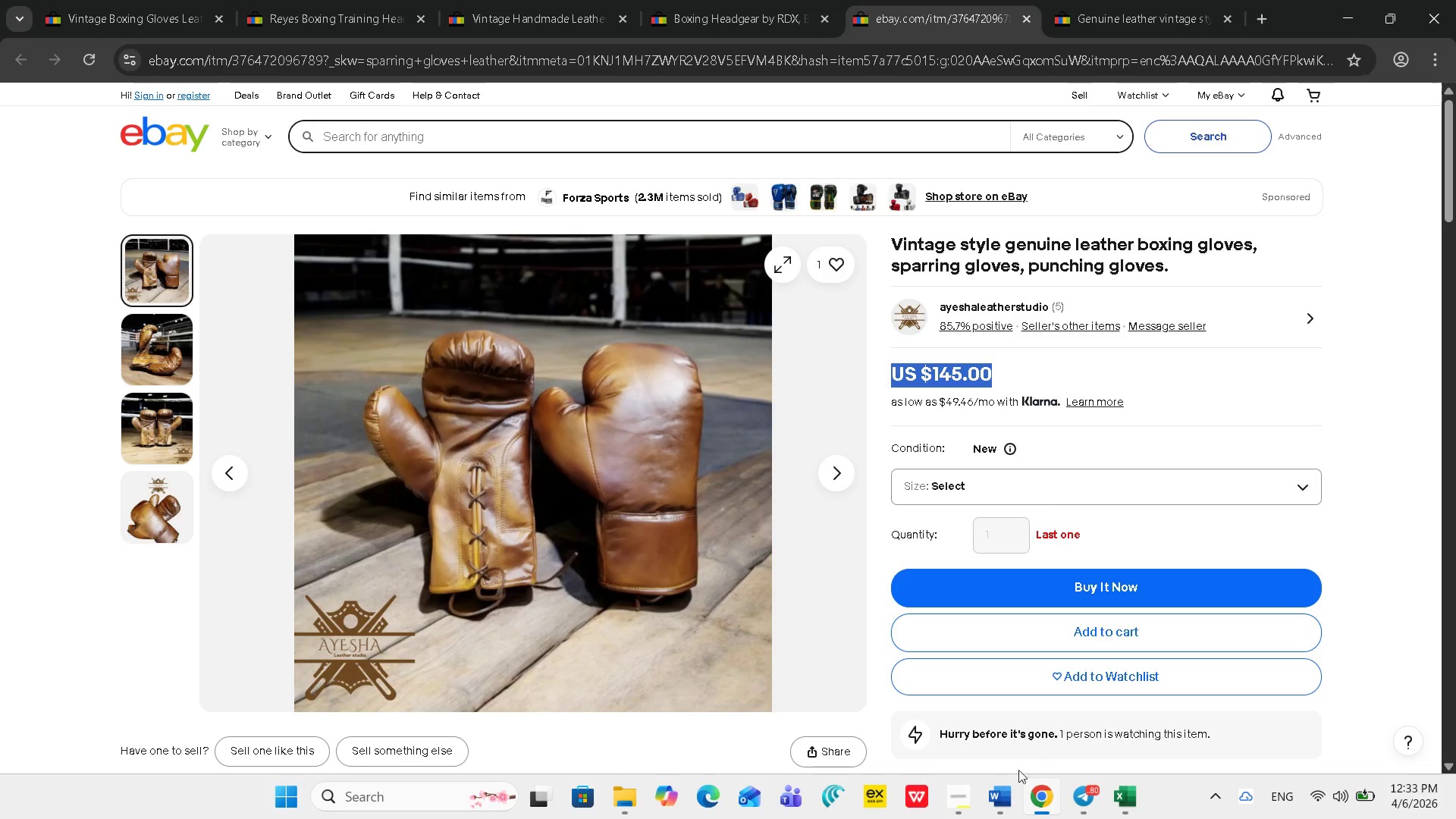 
left_click([953, 799])